 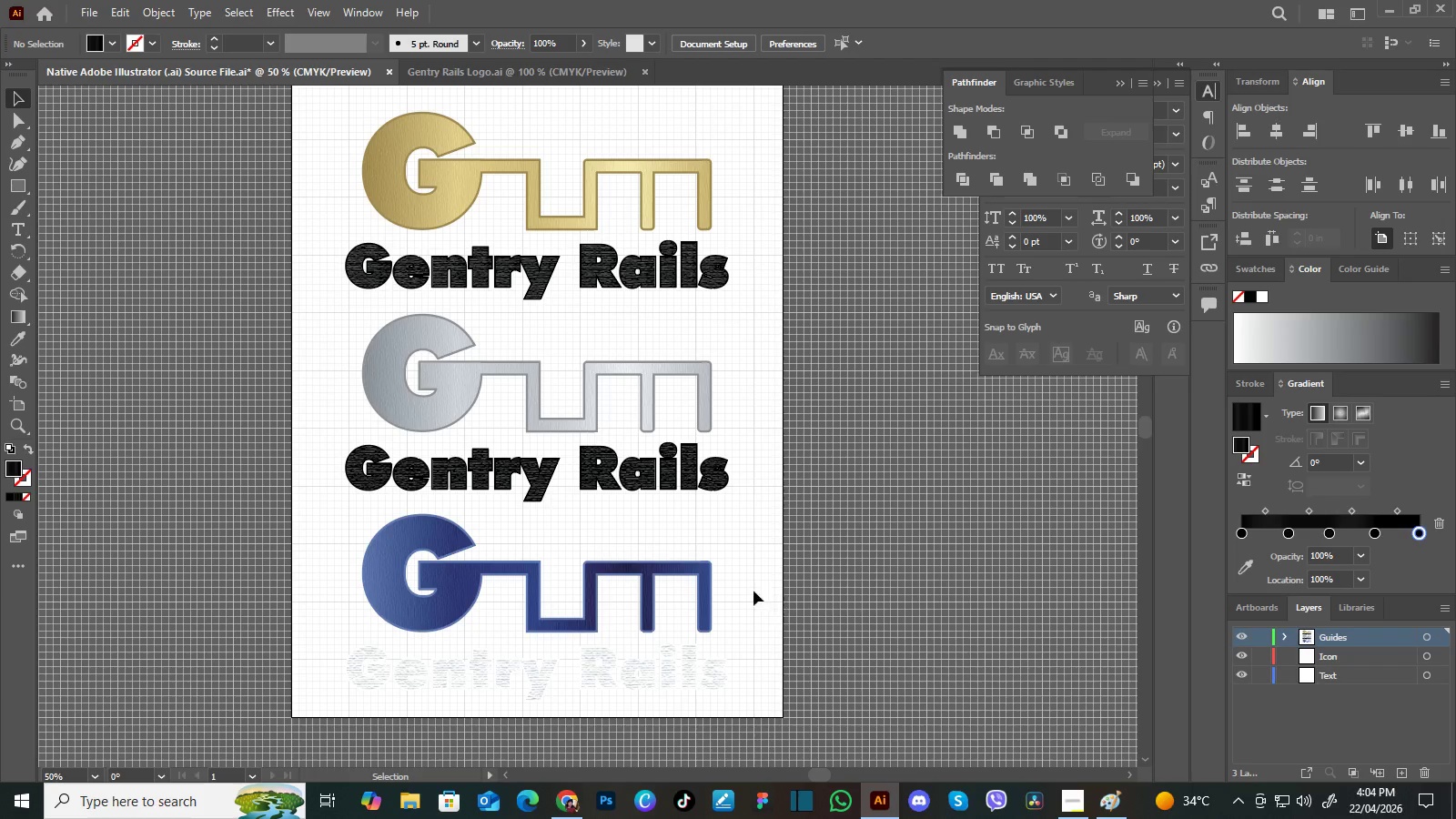 
left_click_drag(start_coordinate=[748, 402], to_coordinate=[780, 463])
 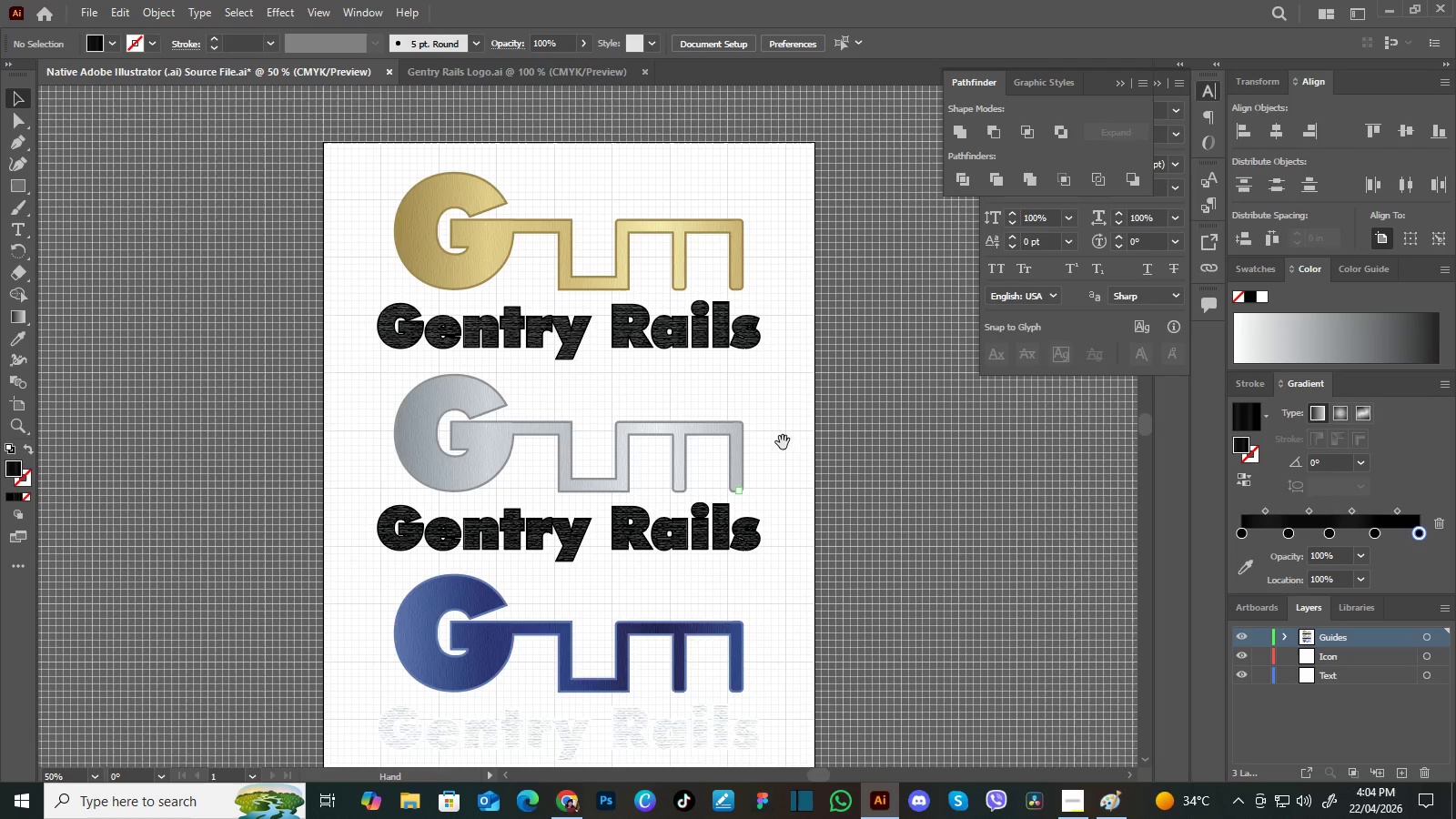 
left_click_drag(start_coordinate=[783, 442], to_coordinate=[791, 455])
 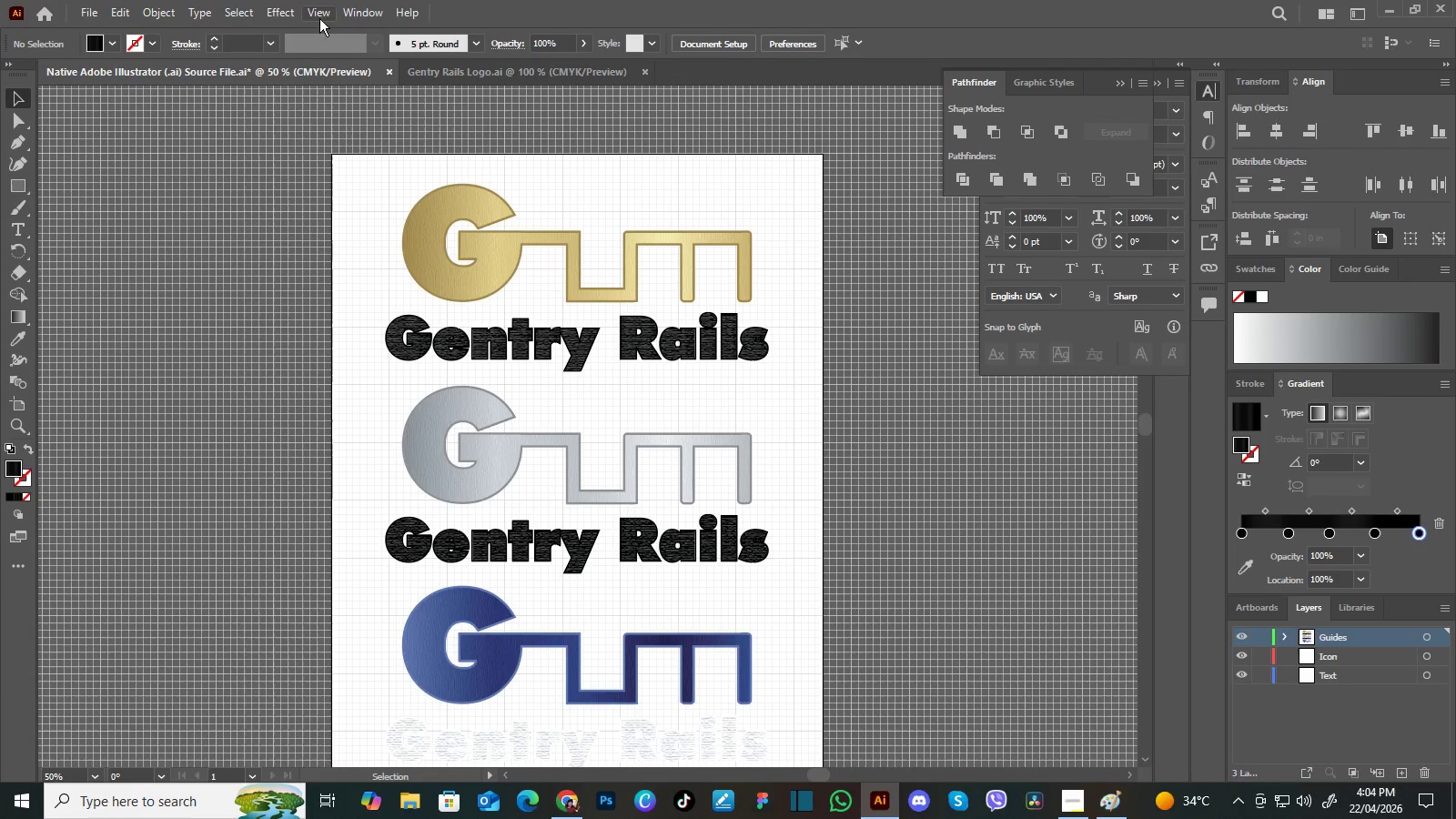 
left_click([318, 14])
 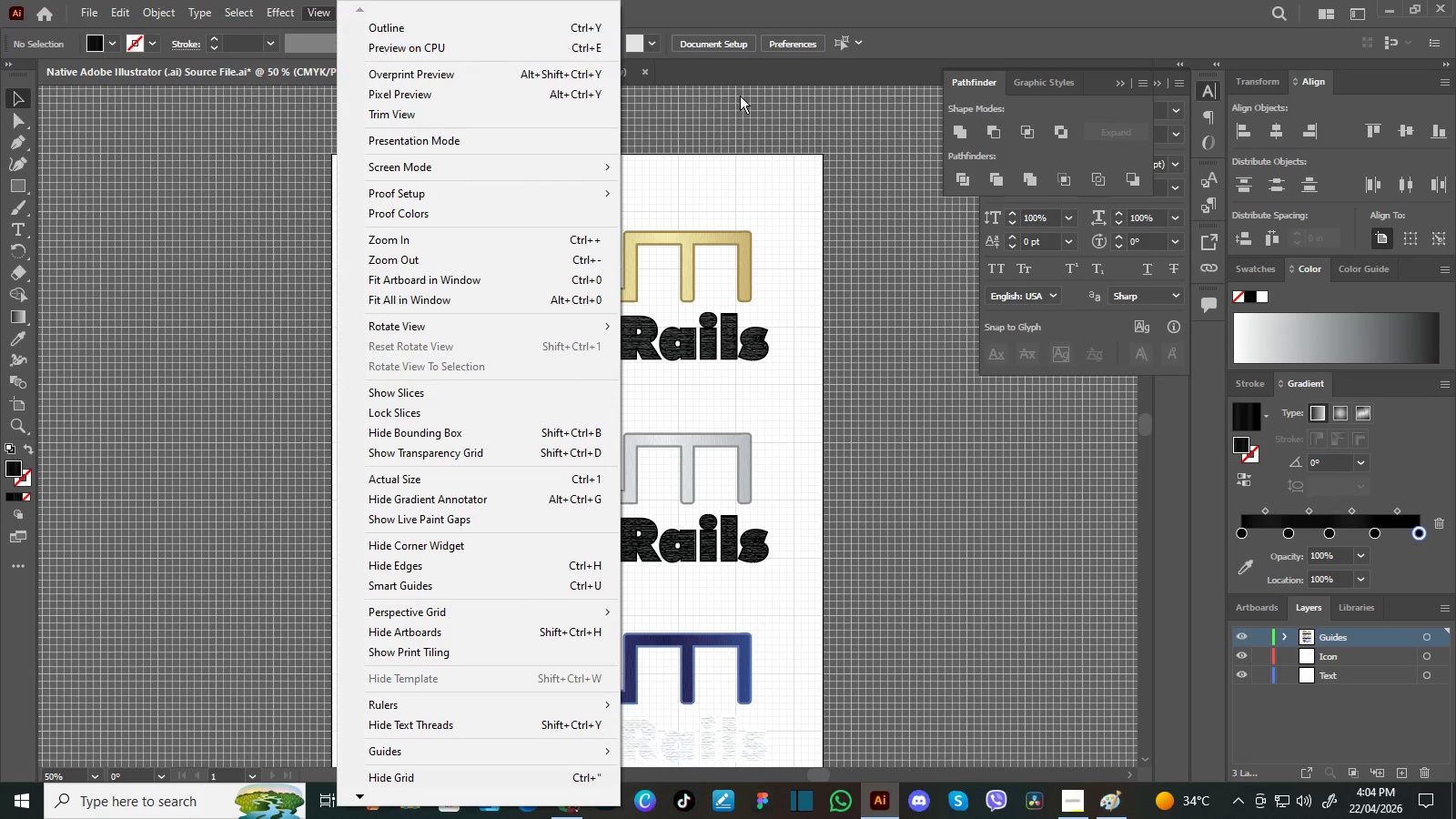 
left_click([762, 120])
 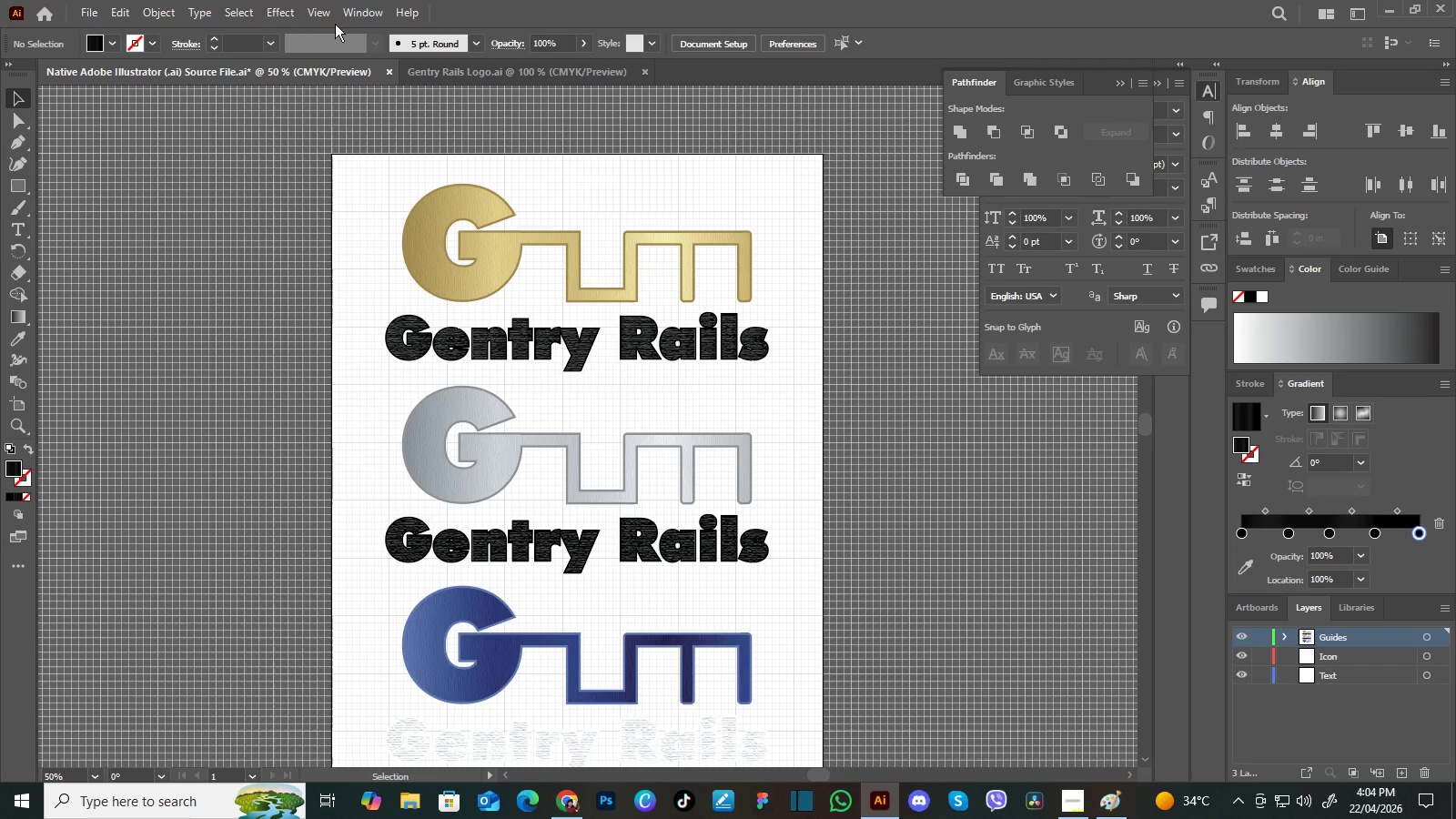 
left_click([318, 15])
 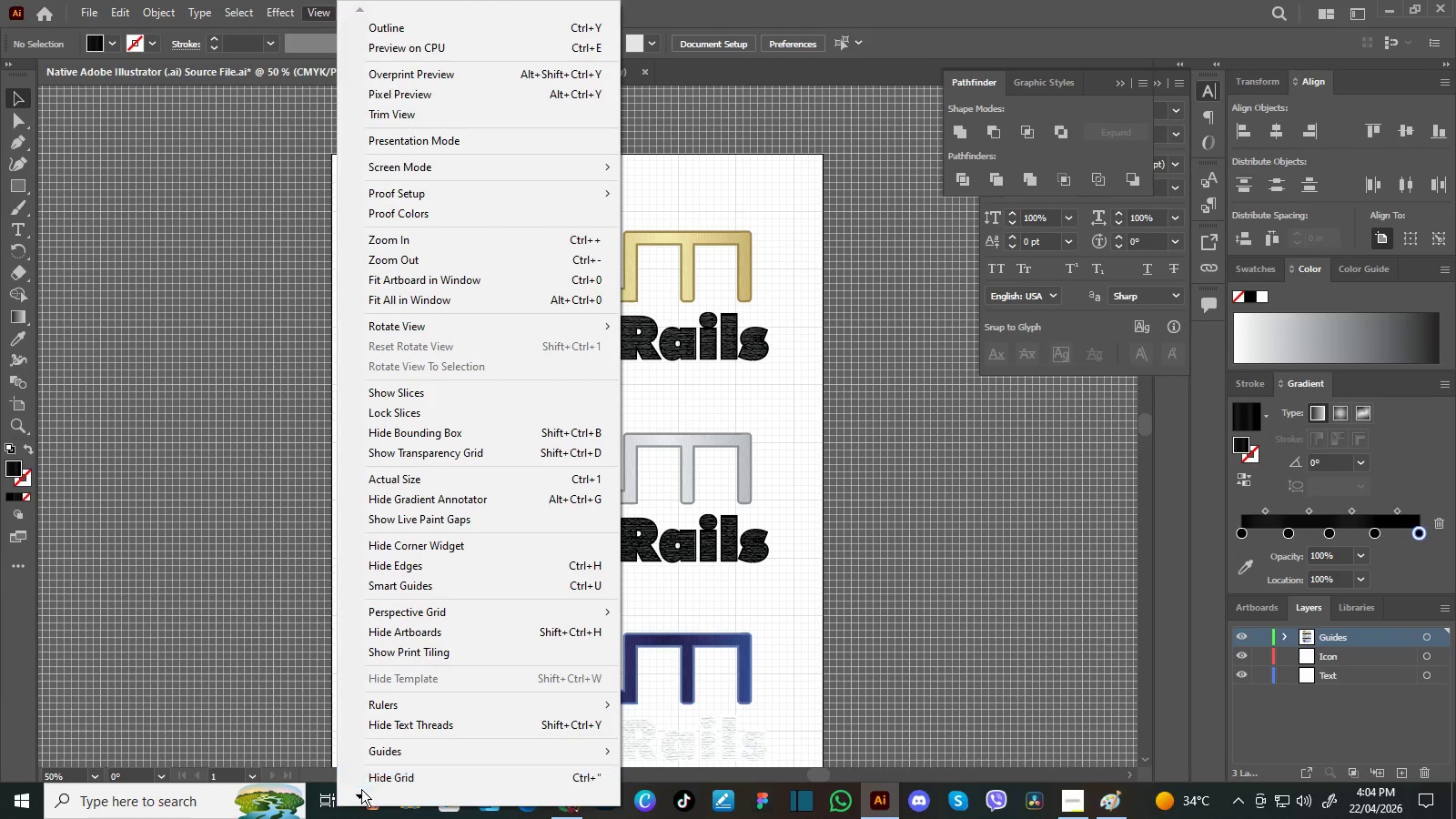 
left_click([359, 794])
 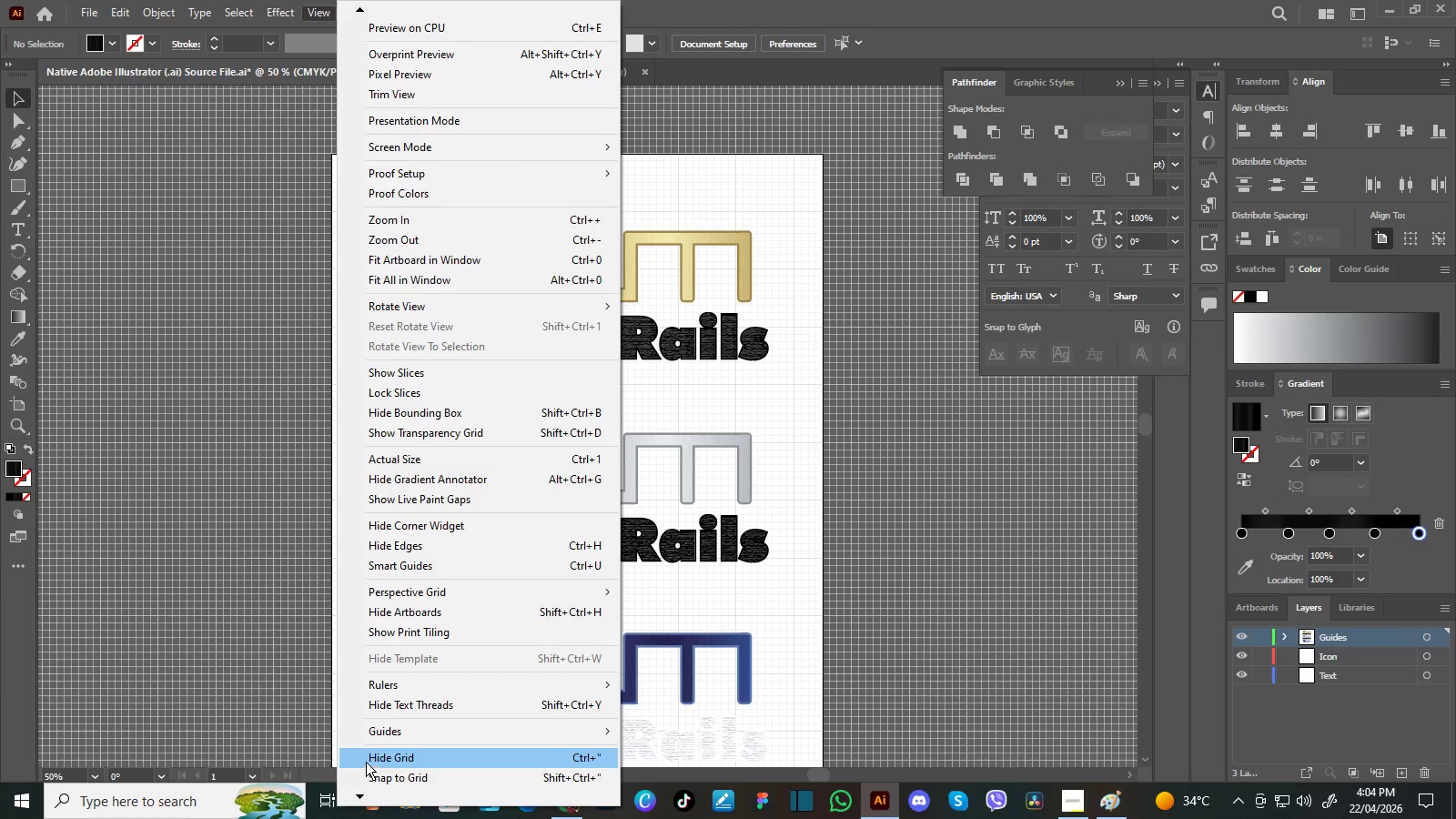 
left_click([367, 761])
 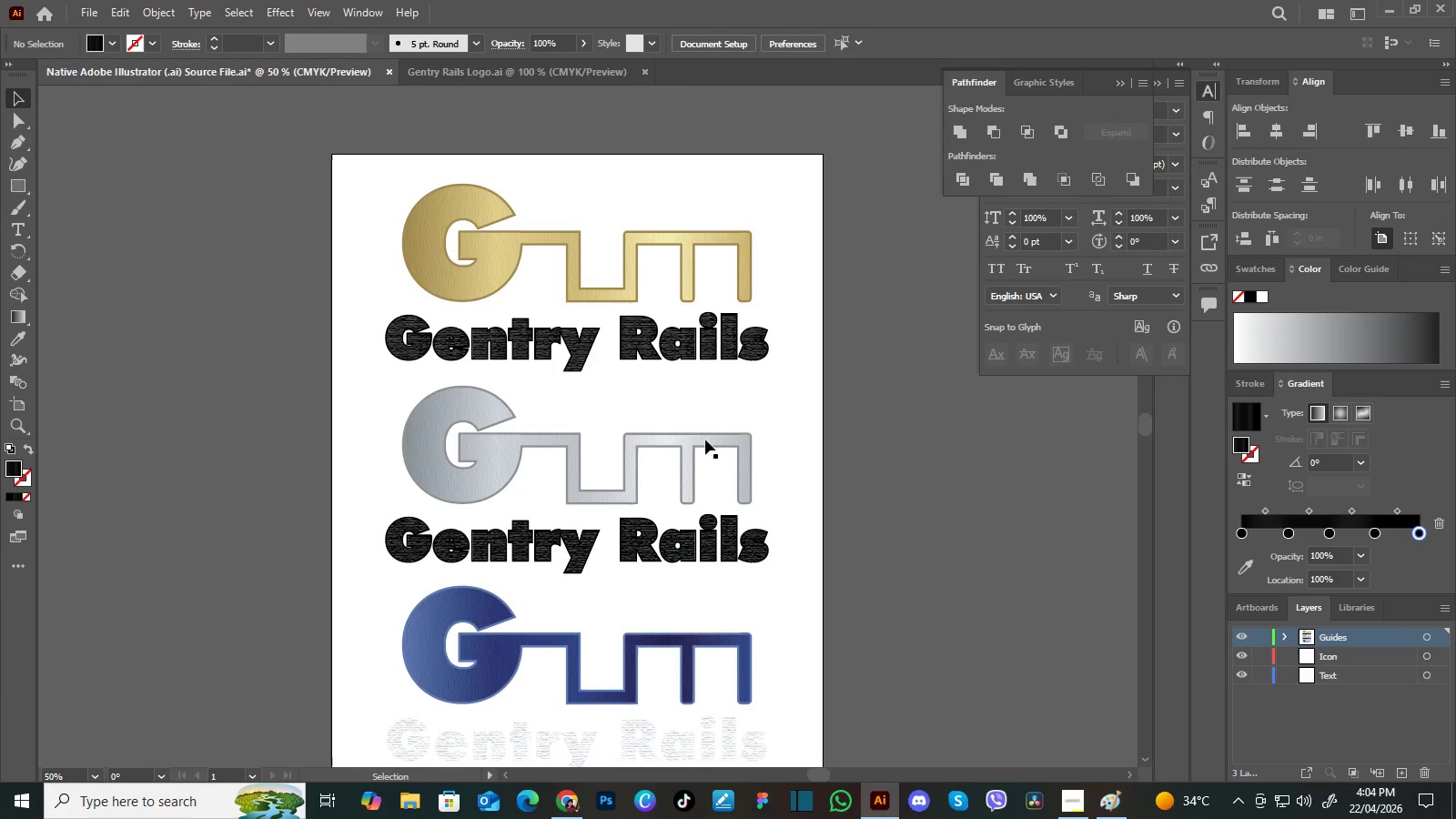 
hold_key(key=Space, duration=1.14)
 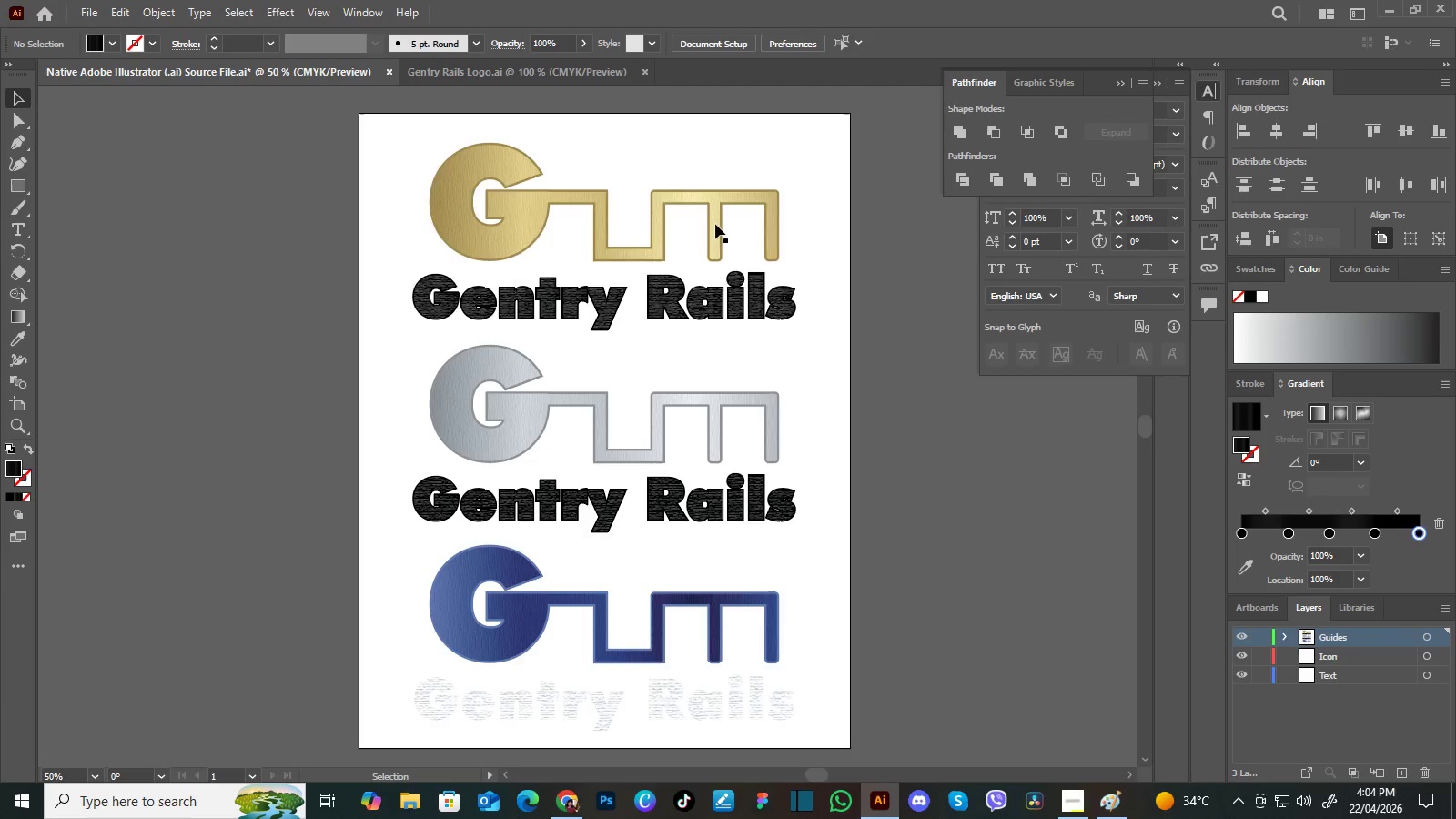 
left_click_drag(start_coordinate=[687, 437], to_coordinate=[700, 381])
 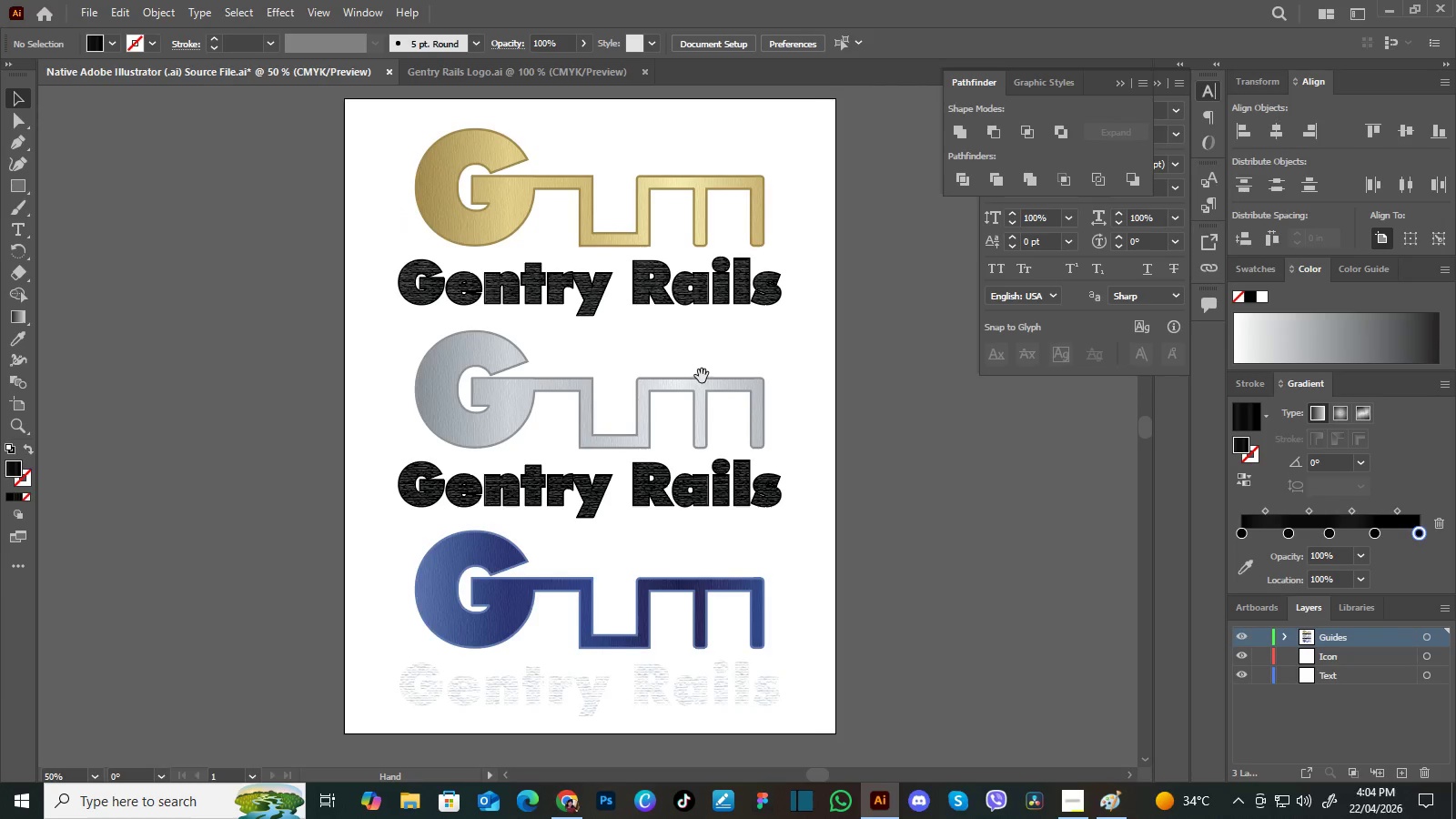 
left_click_drag(start_coordinate=[704, 375], to_coordinate=[720, 389])
 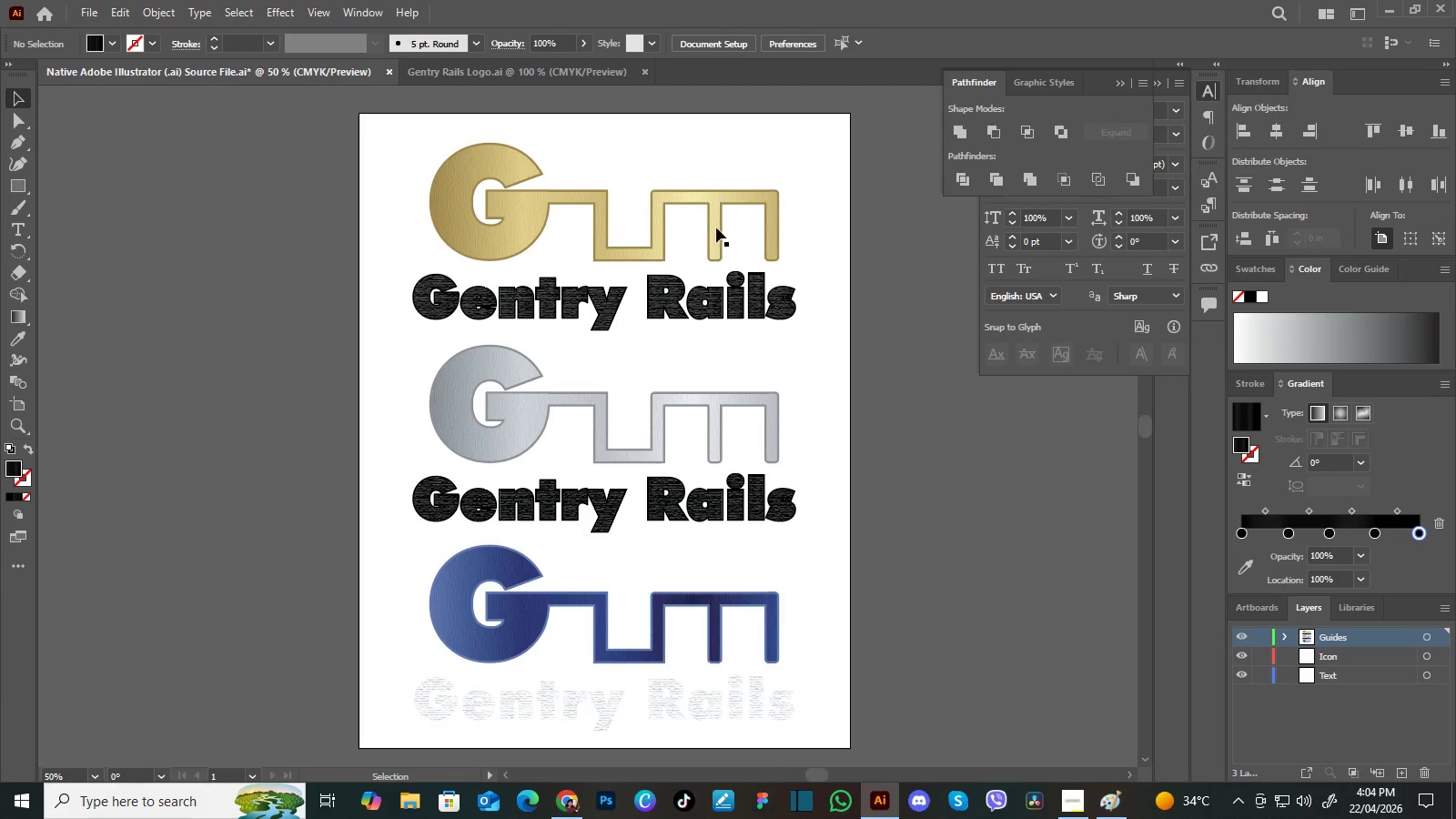 
left_click([715, 224])
 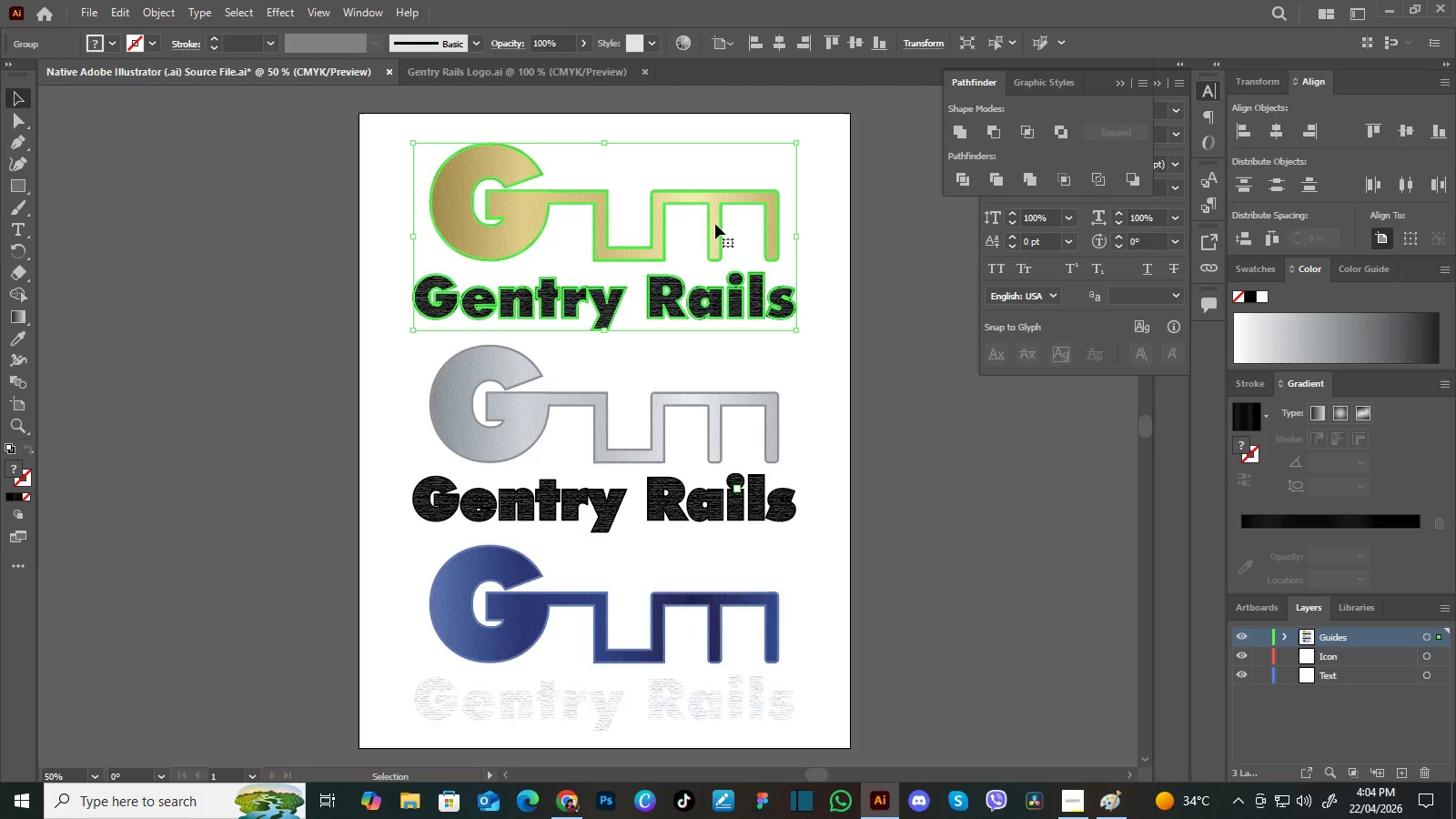 
hold_key(key=ShiftLeft, duration=1.5)
left_click([705, 401])
 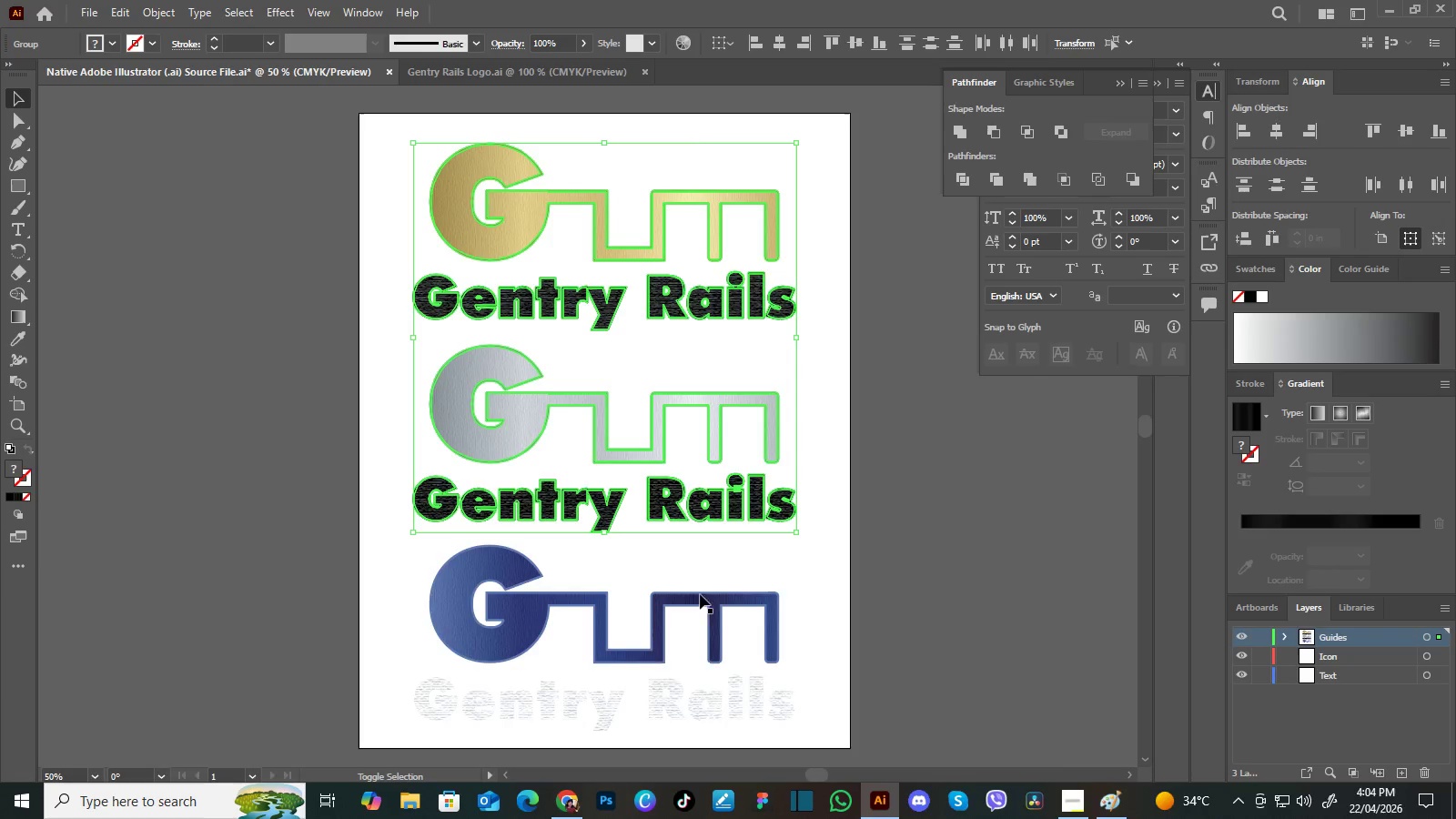 
hold_key(key=ShiftLeft, duration=0.42)
left_click([713, 612])
 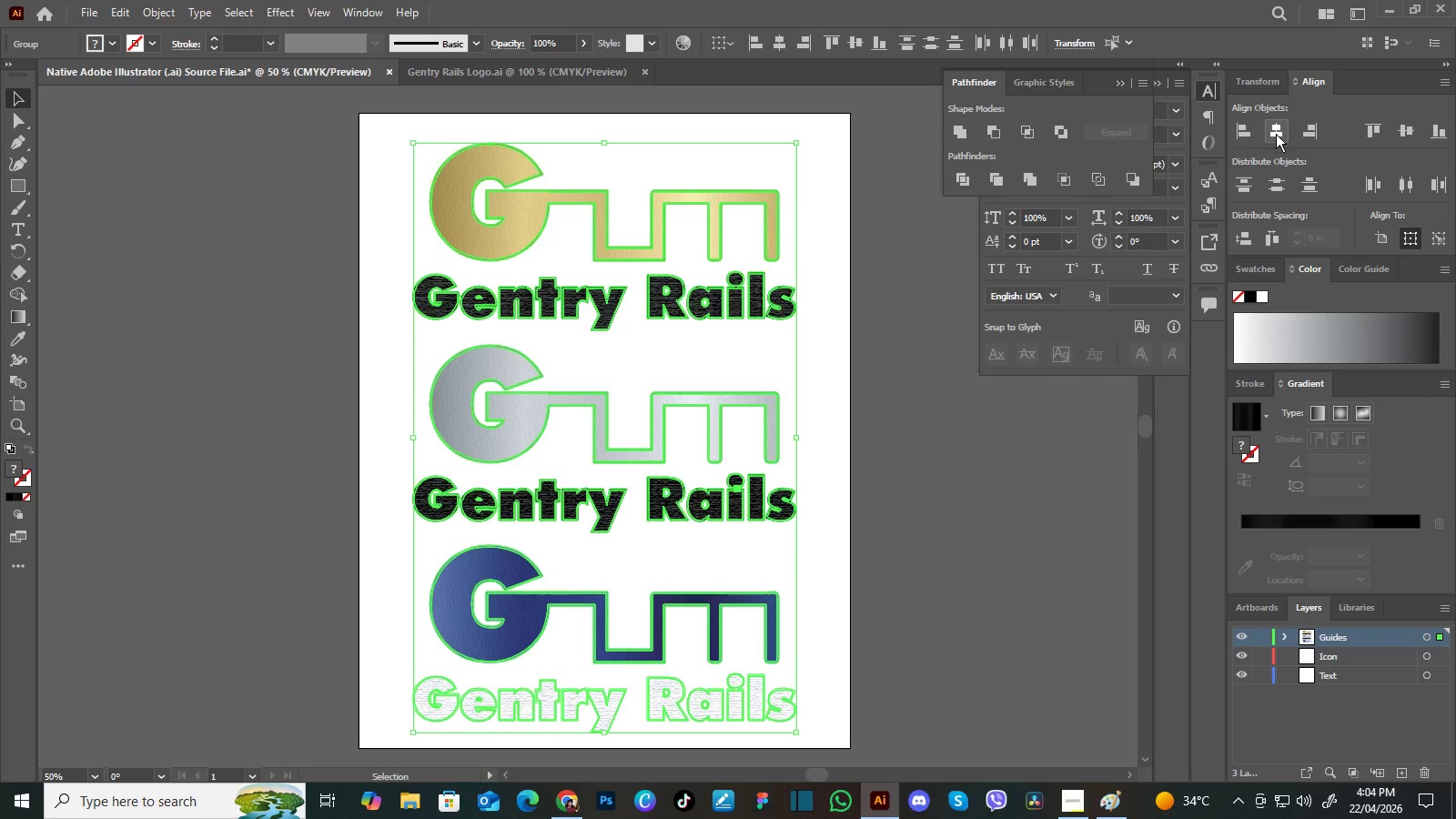 
double_click([1276, 134])
 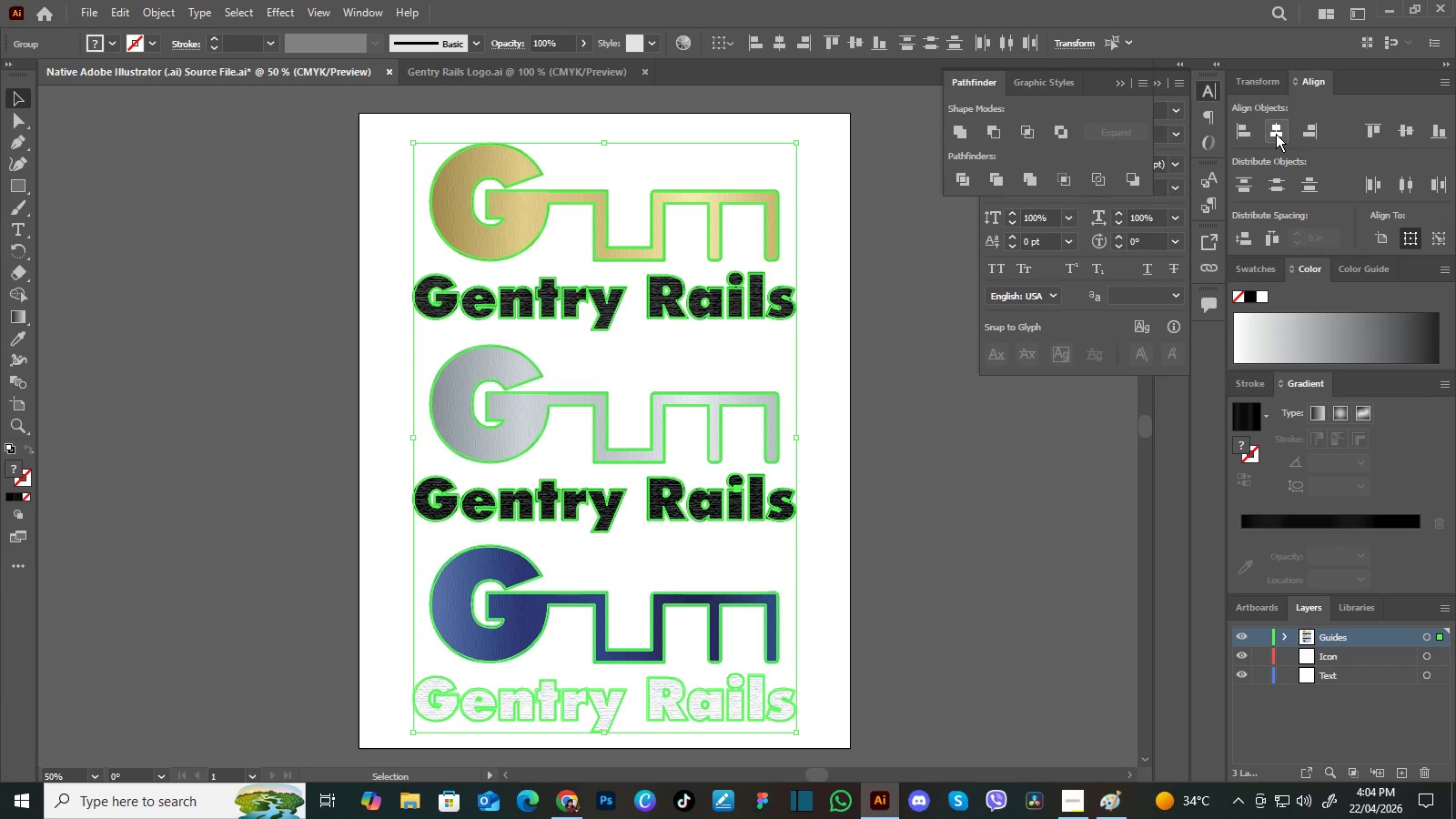 
triple_click([1276, 134])
 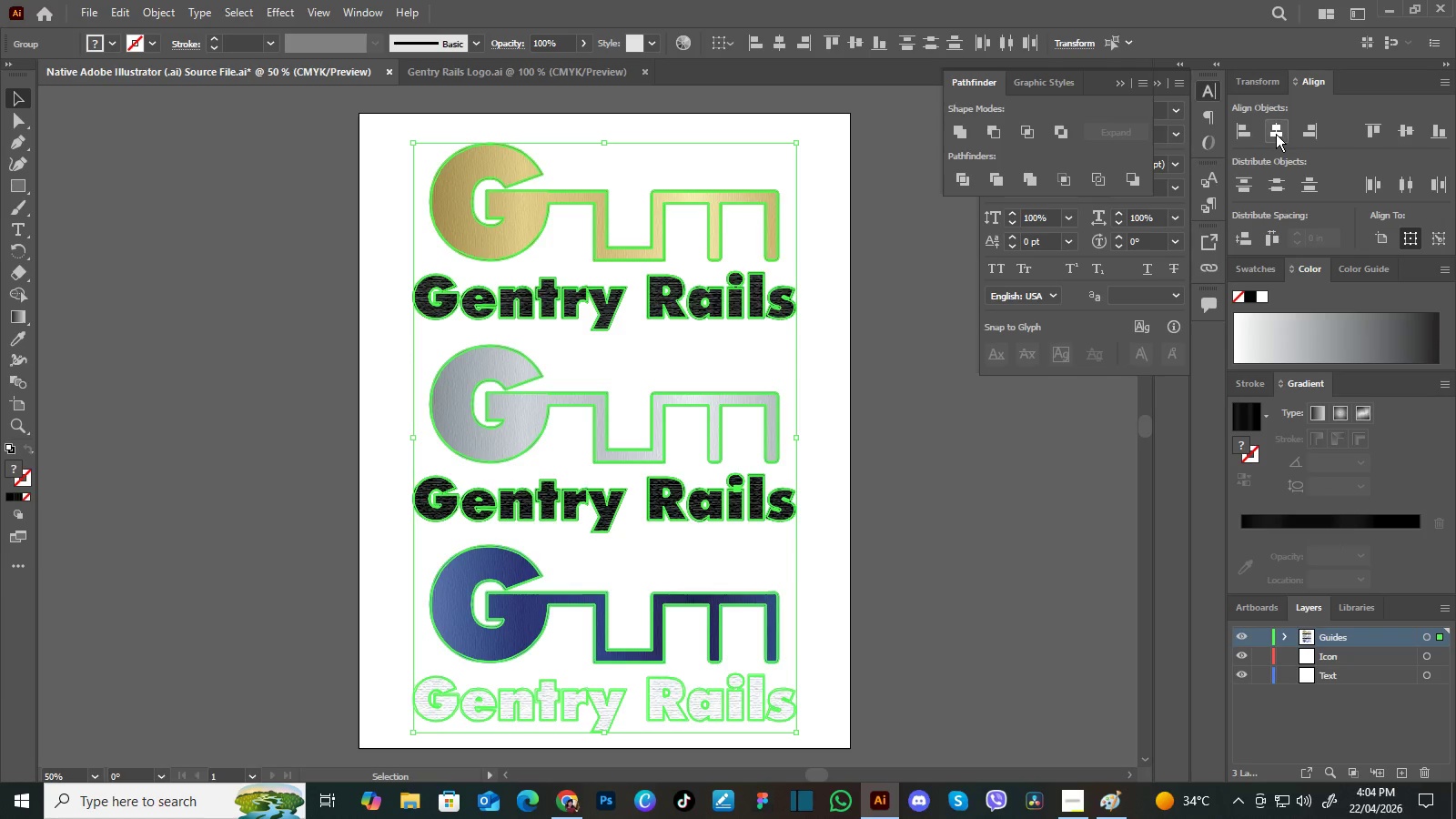 
triple_click([1276, 134])
 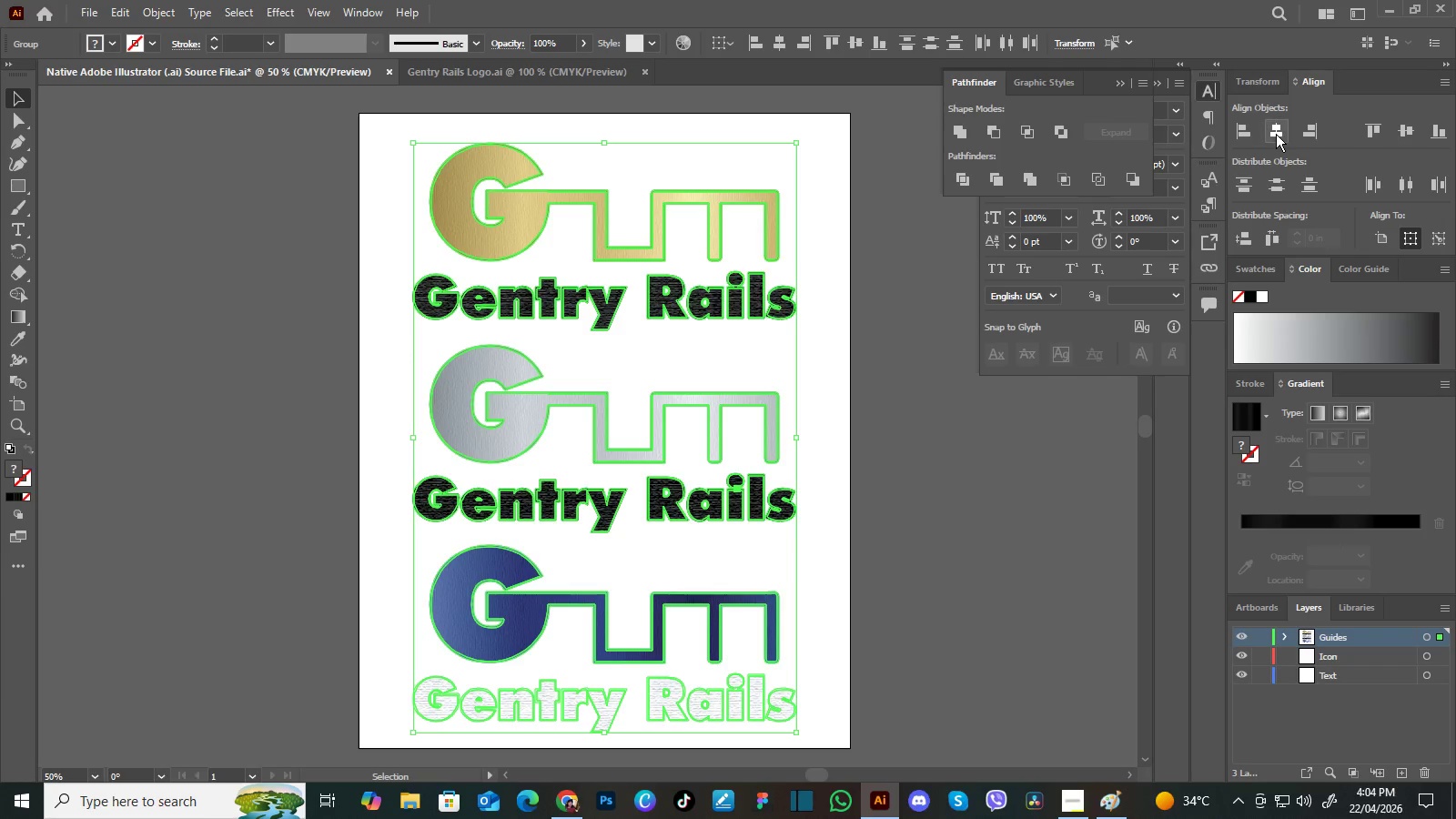 
triple_click([1276, 134])
 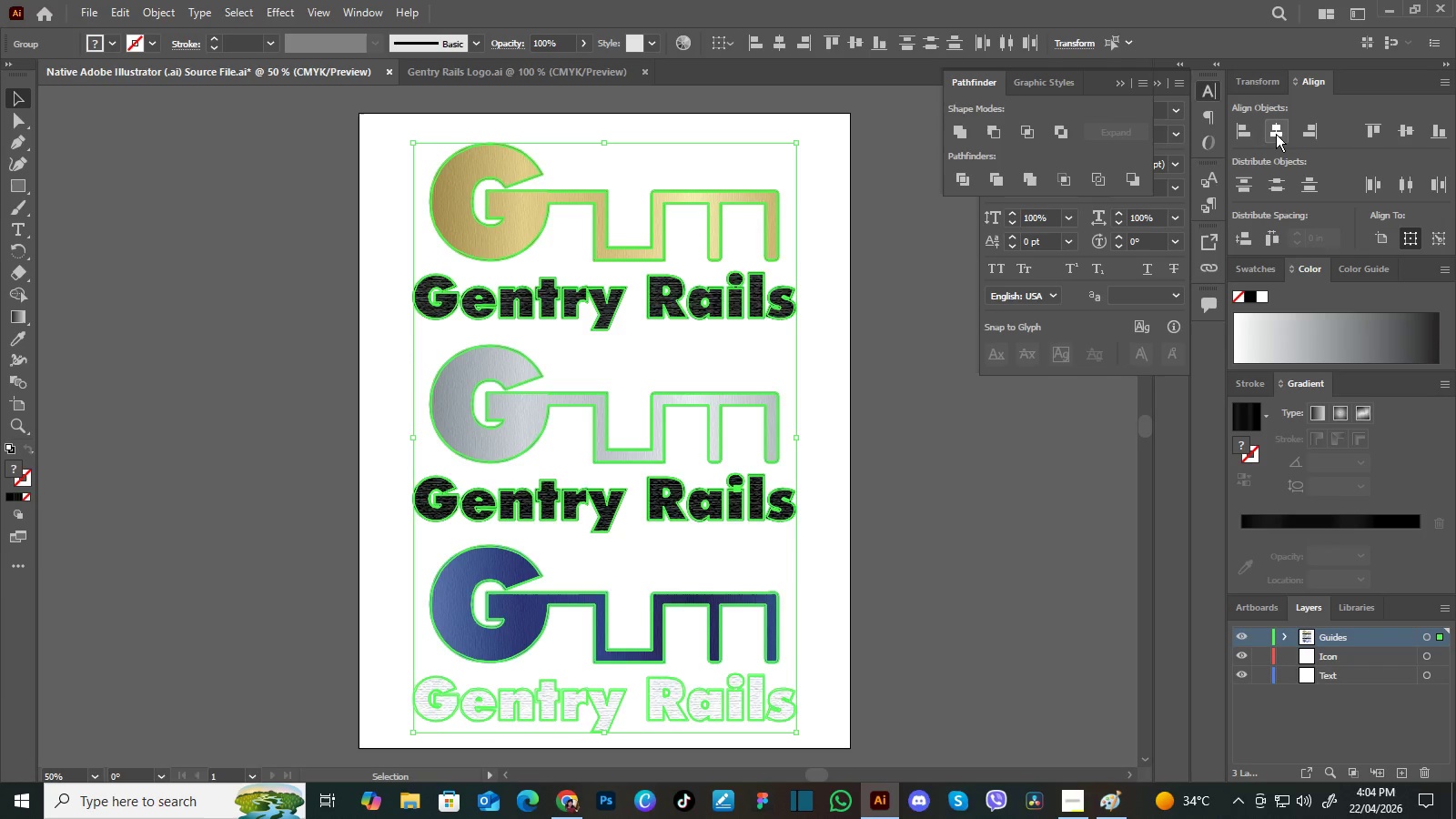 
triple_click([1276, 134])
 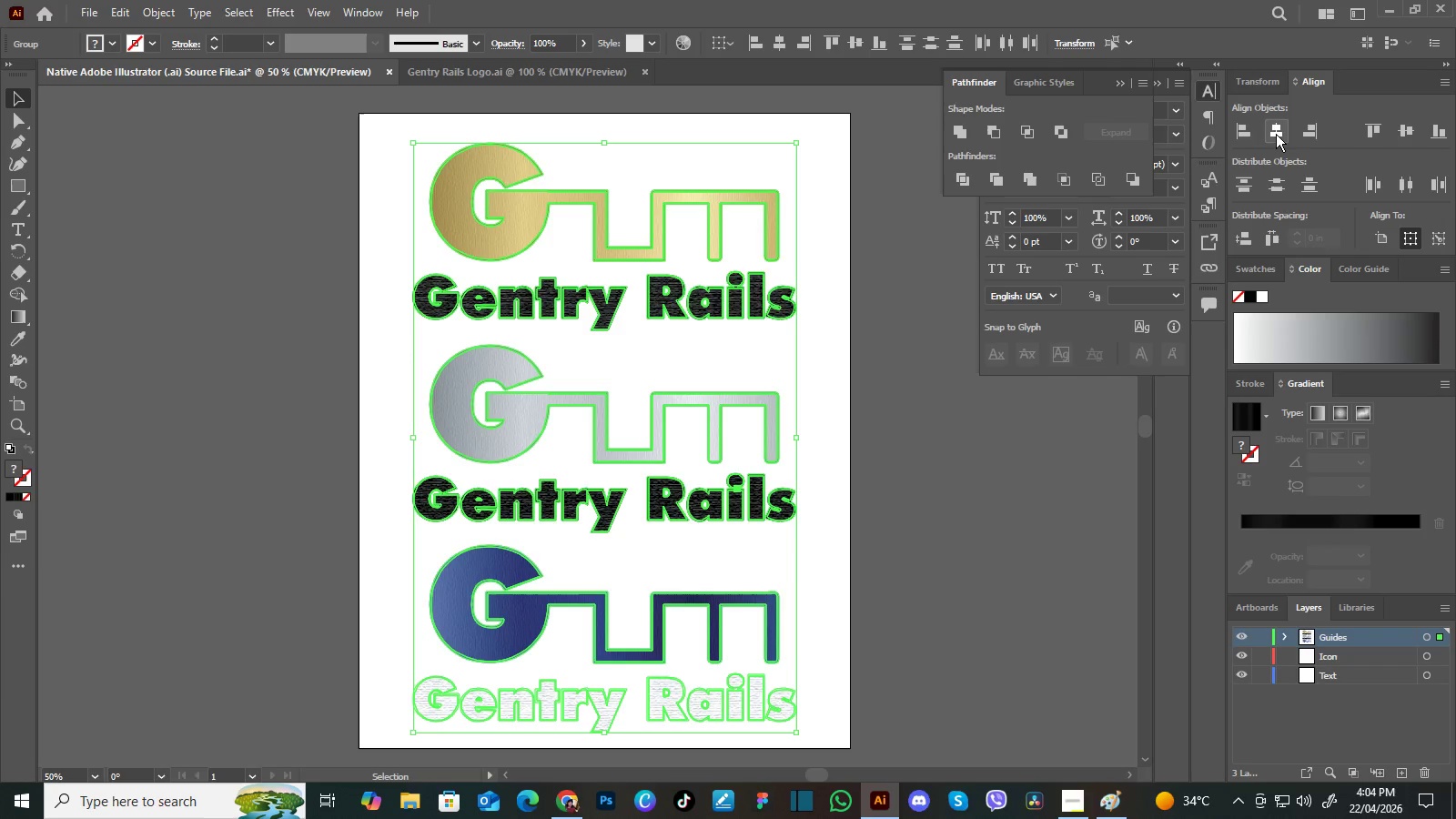 
triple_click([1276, 134])
 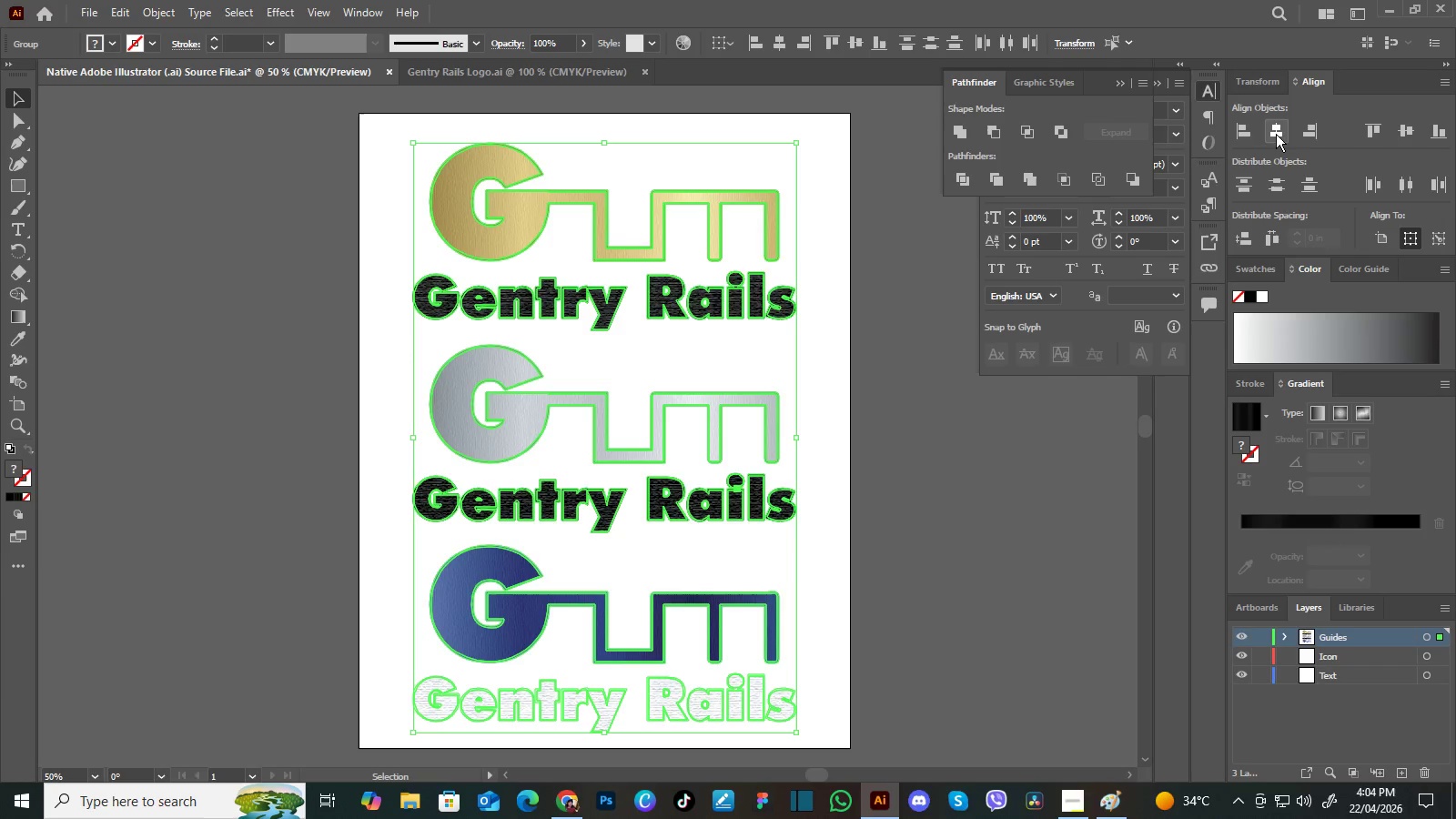 
triple_click([1276, 134])
 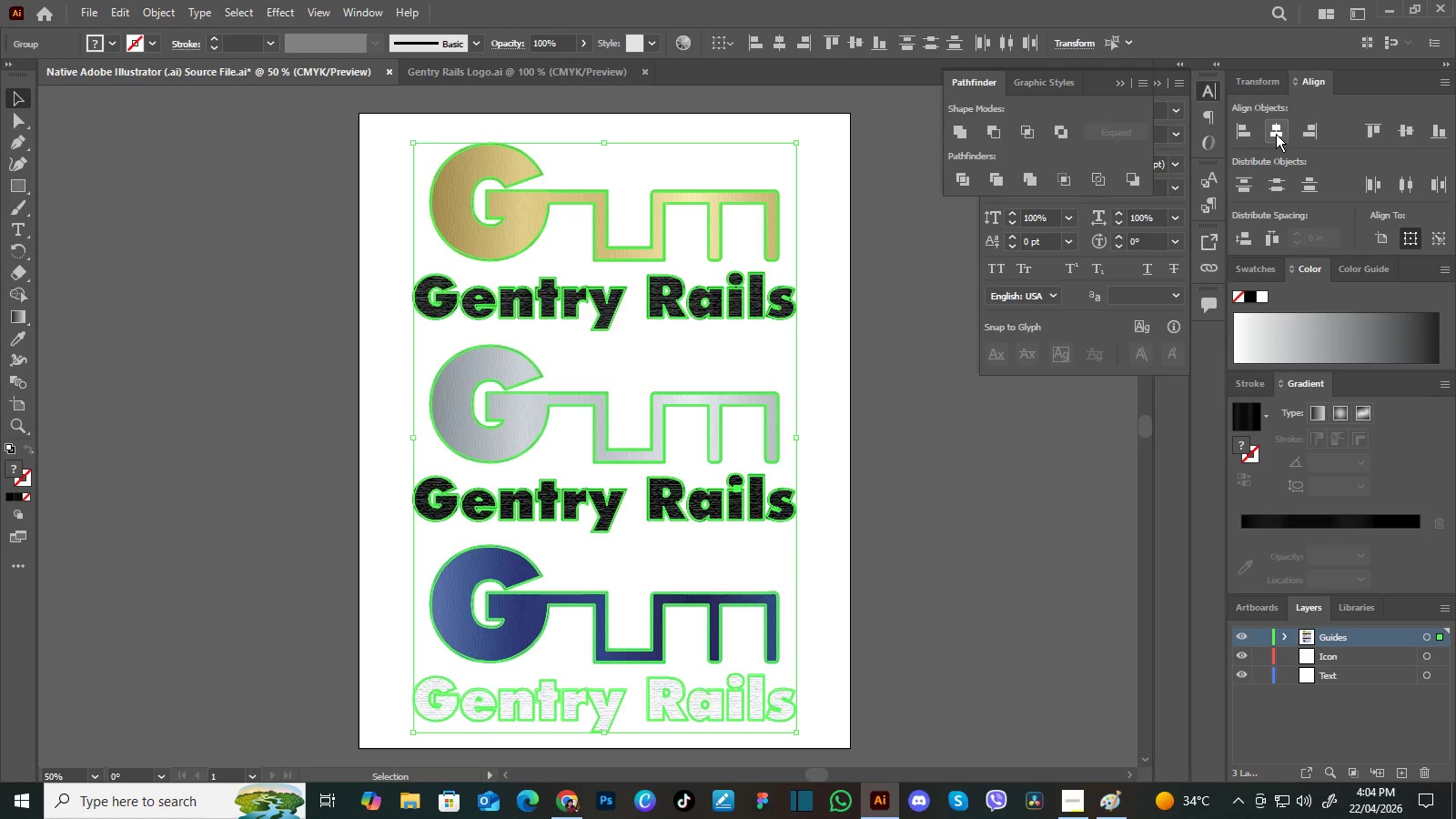 
left_click([1276, 134])
 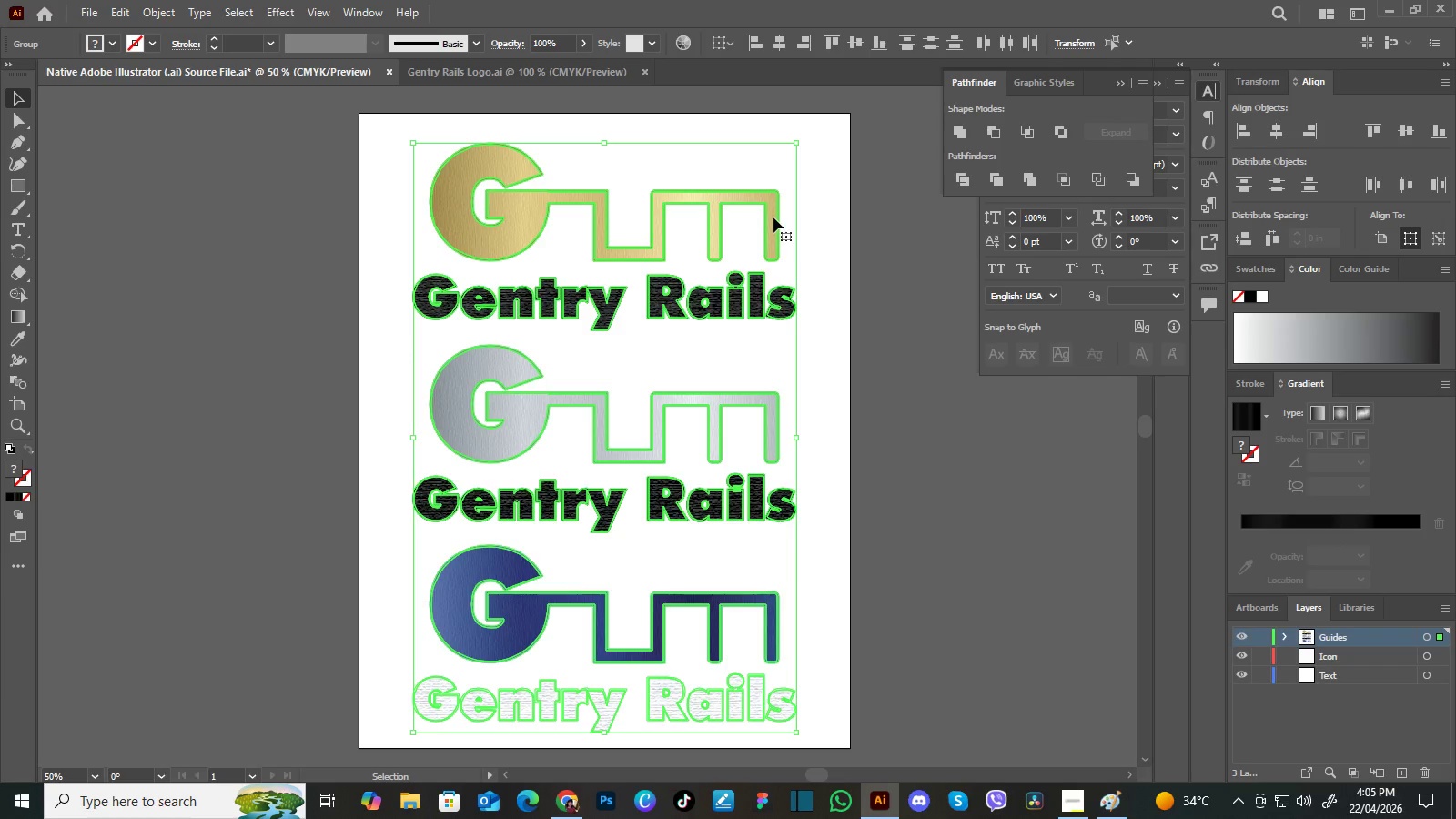 
right_click([772, 216])
 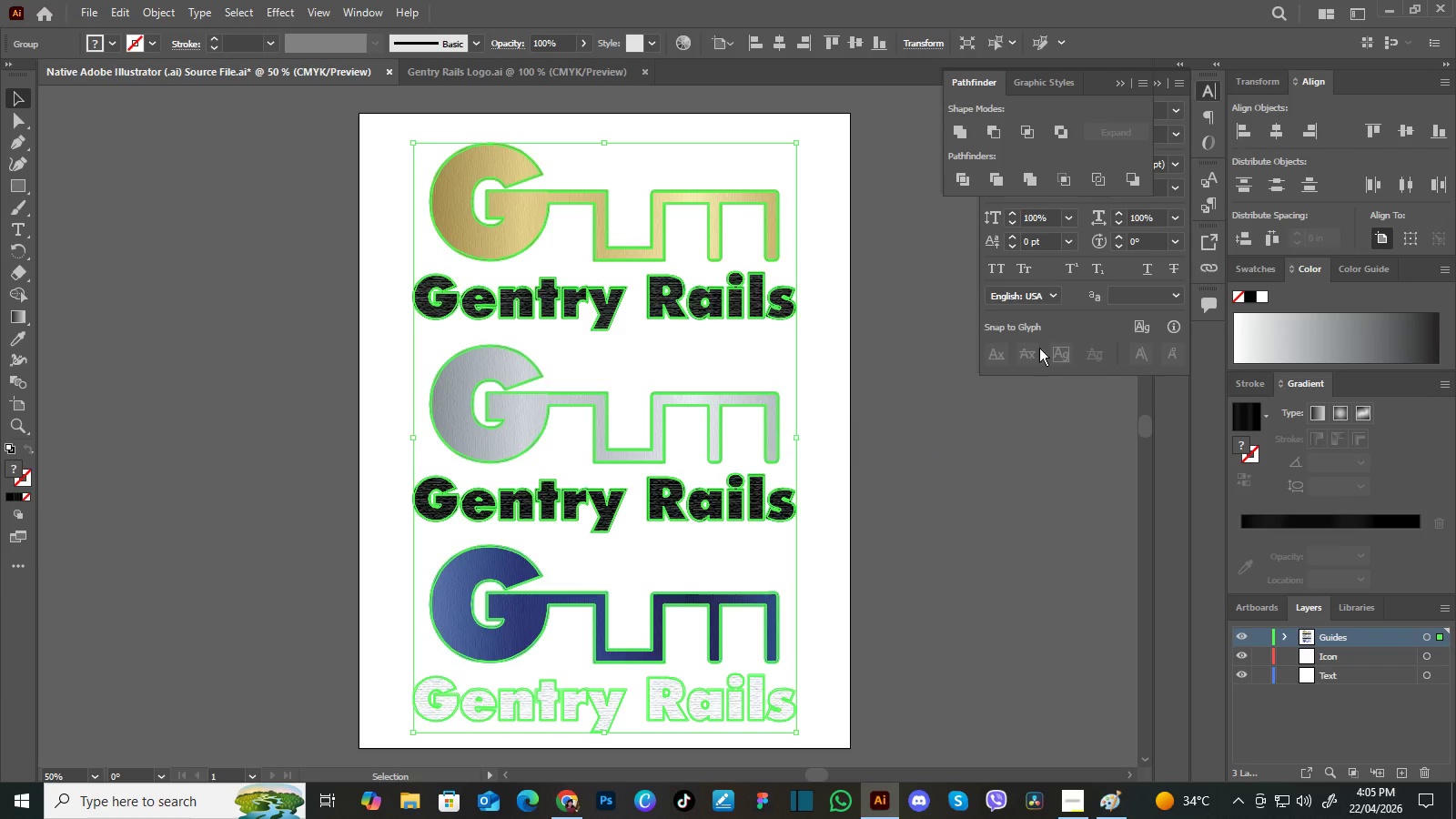 
left_click([1284, 135])
 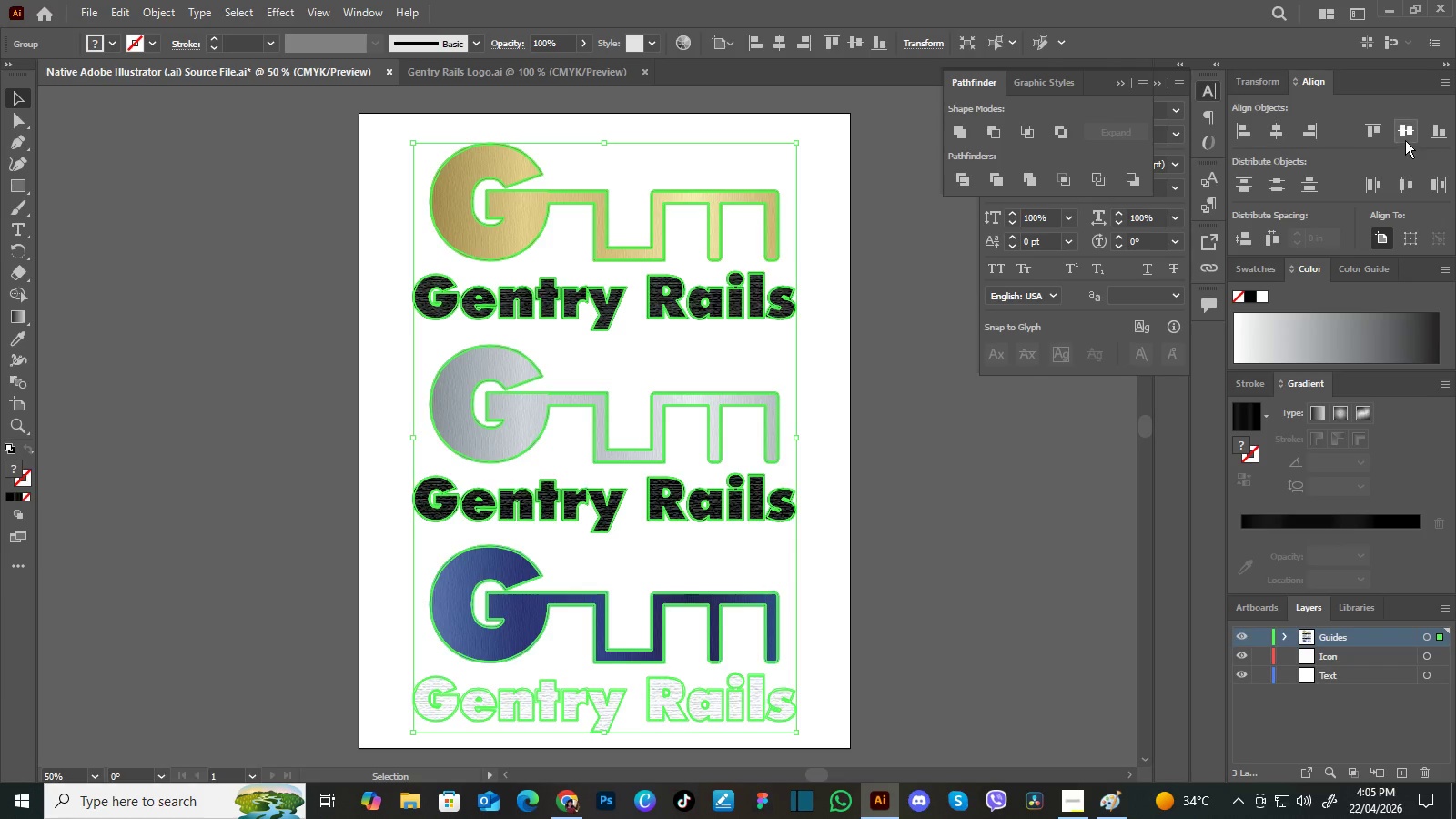 
left_click([1407, 136])
 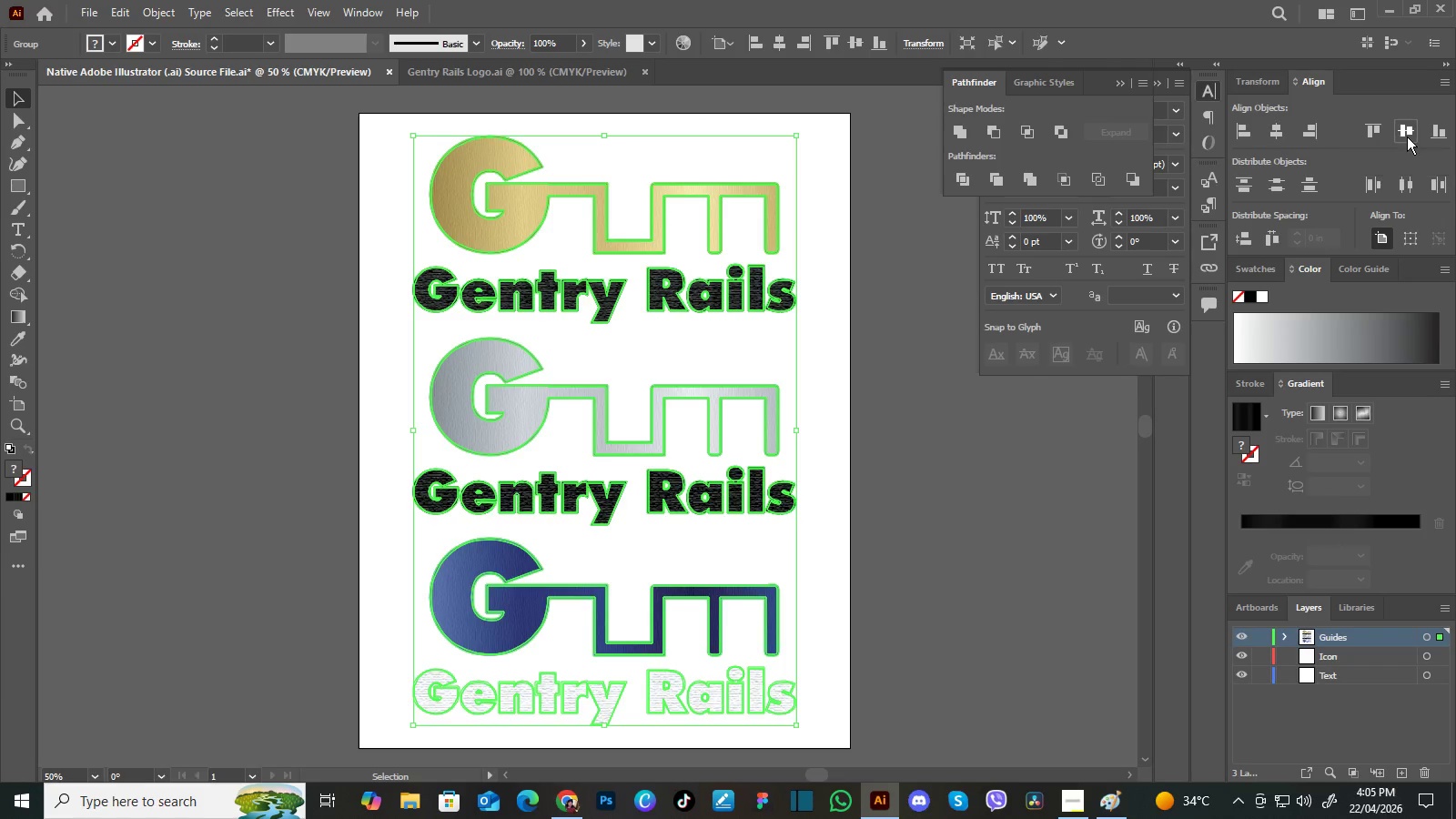 
double_click([1407, 136])
 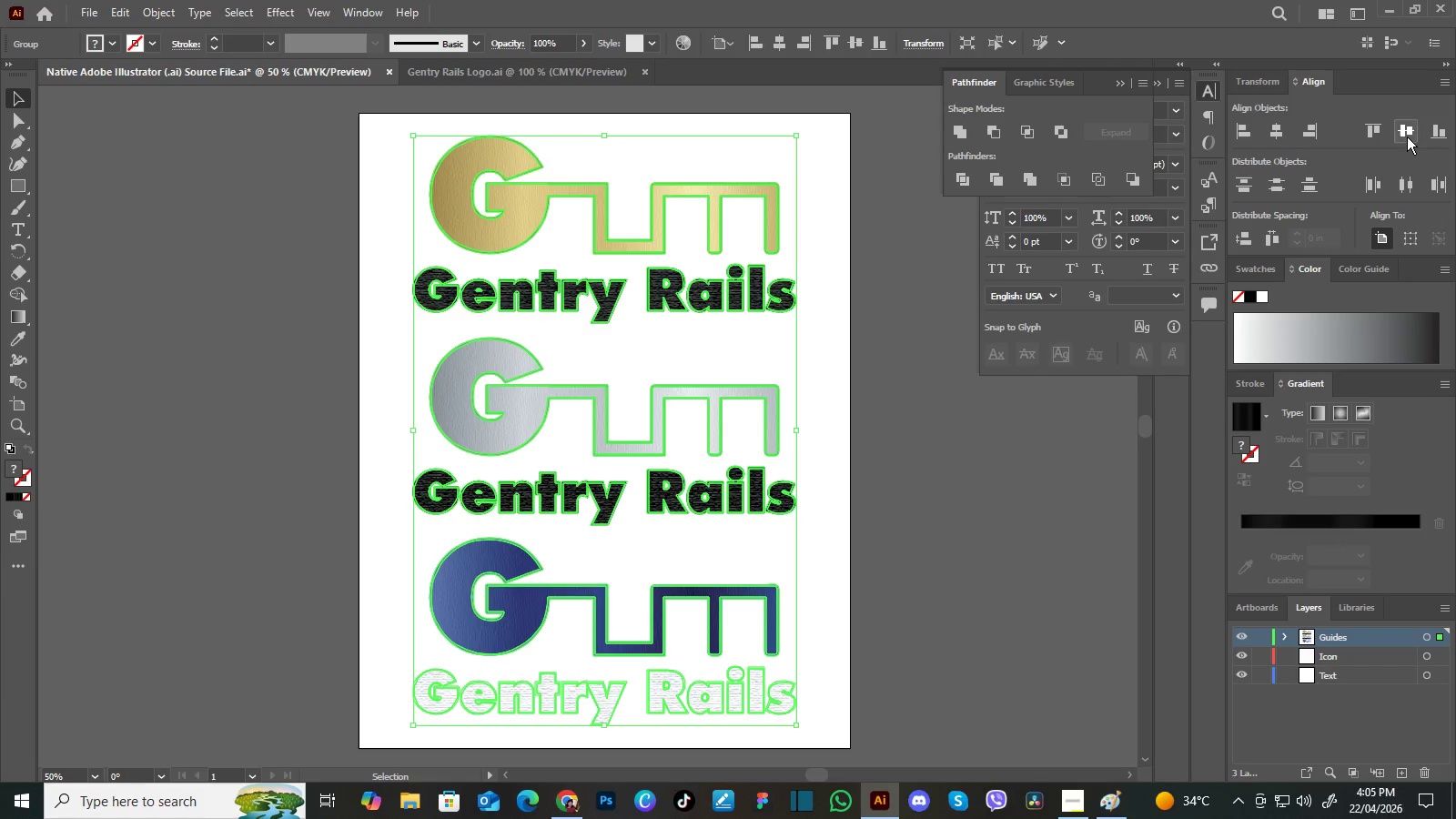 
triple_click([1407, 136])
 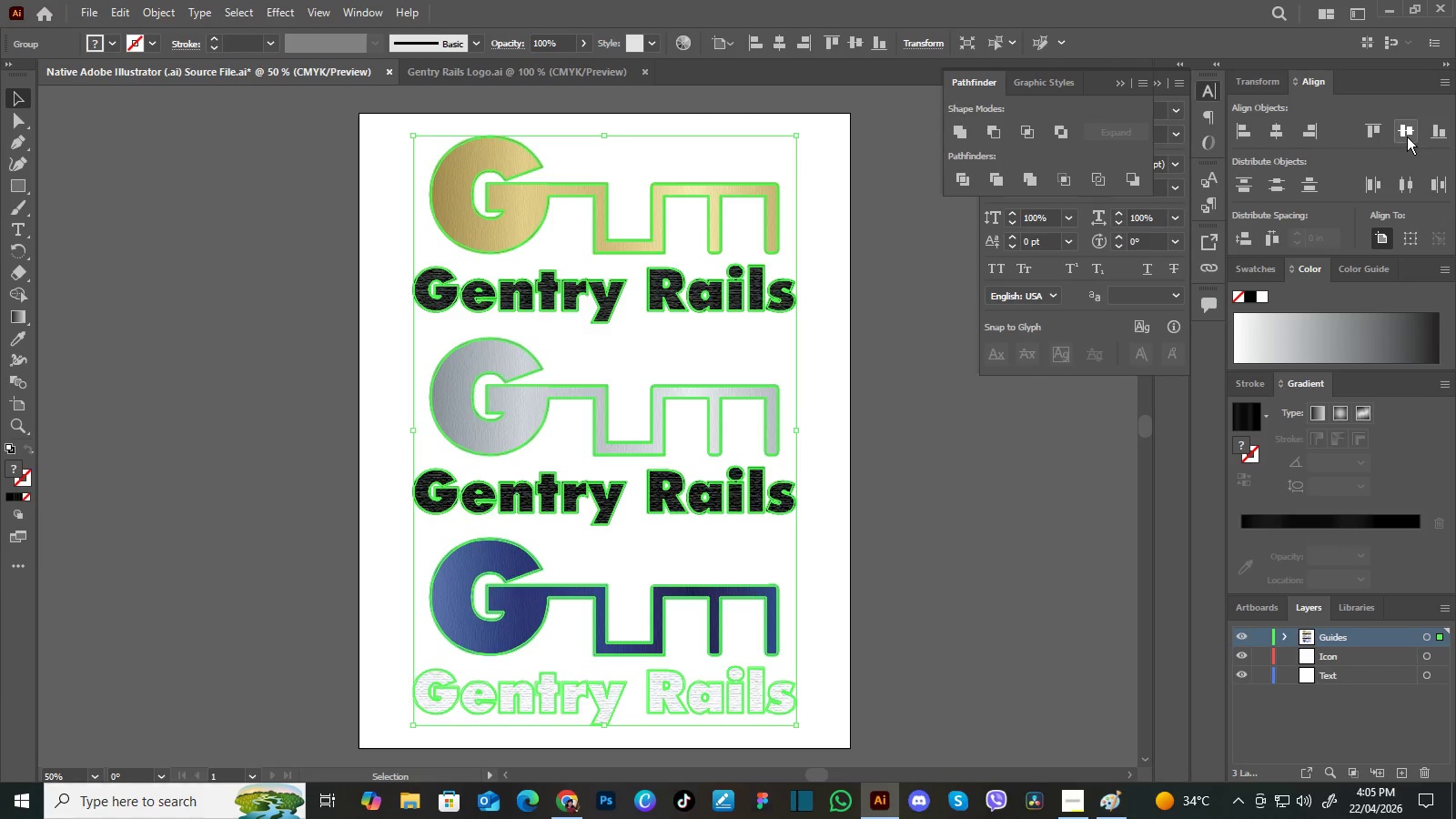 
triple_click([1407, 136])
 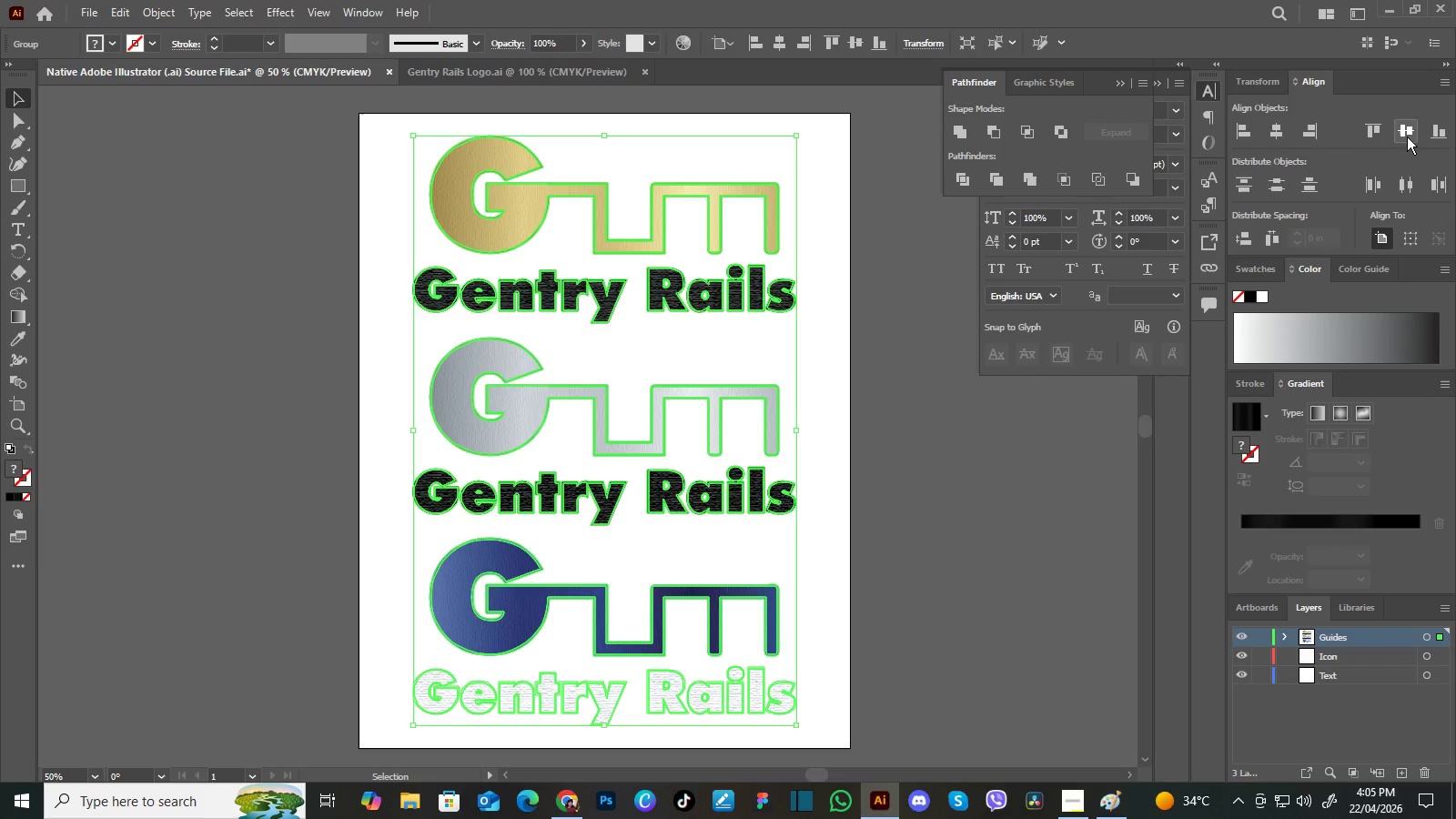 
triple_click([1407, 136])
 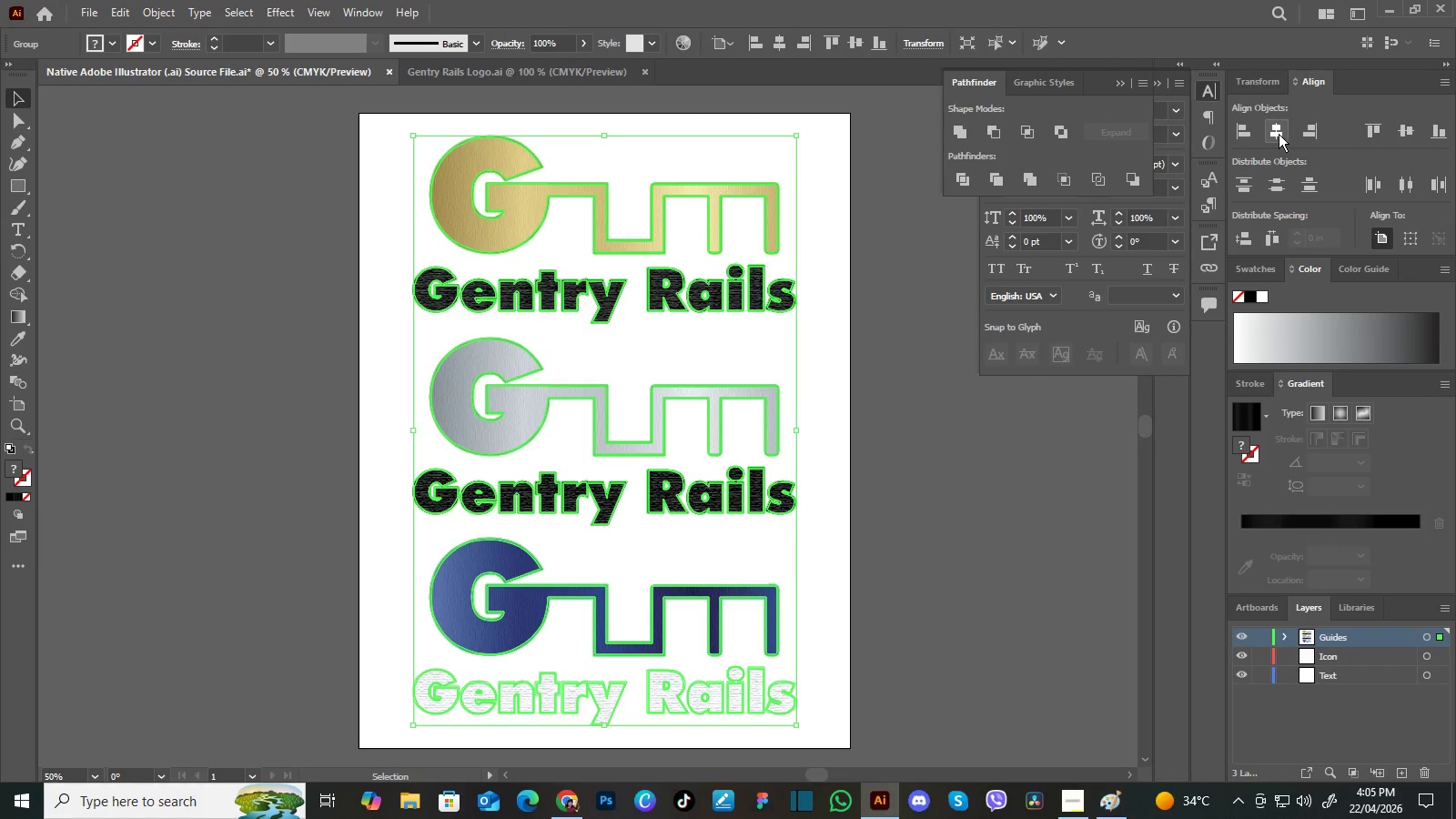 
left_click([1279, 134])
 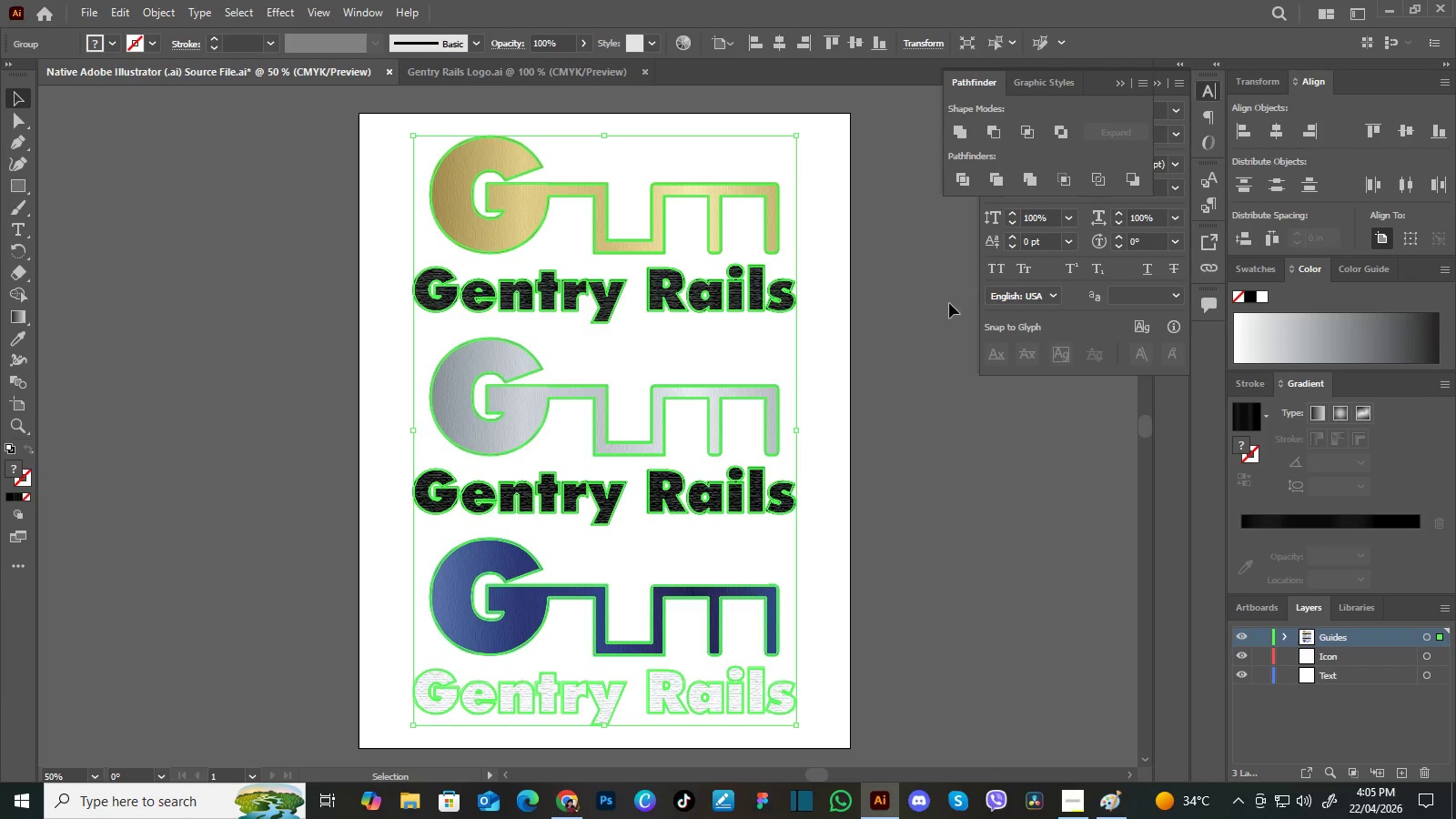 
left_click([938, 312])
 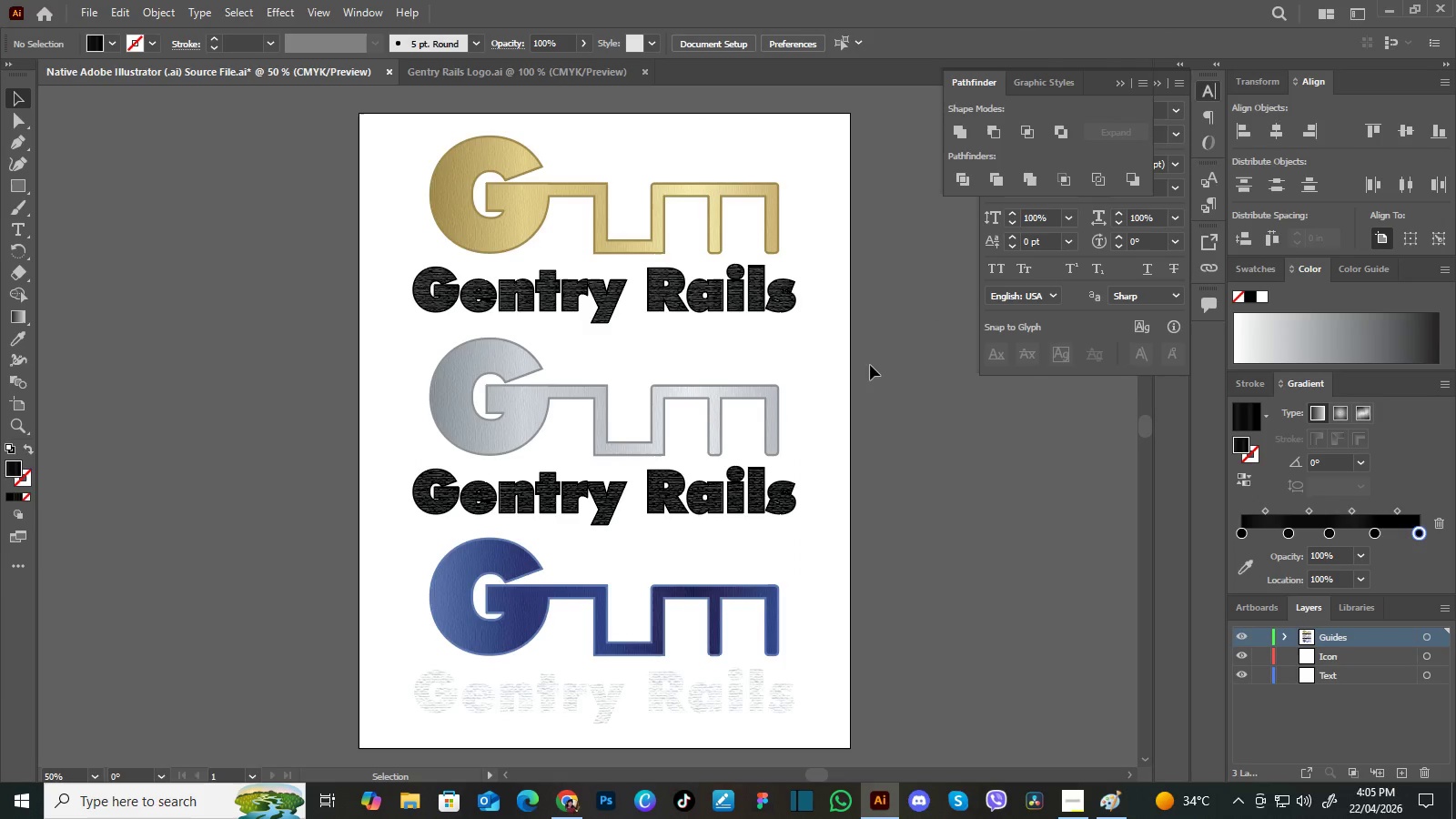 
hold_key(key=Space, duration=1.5)
 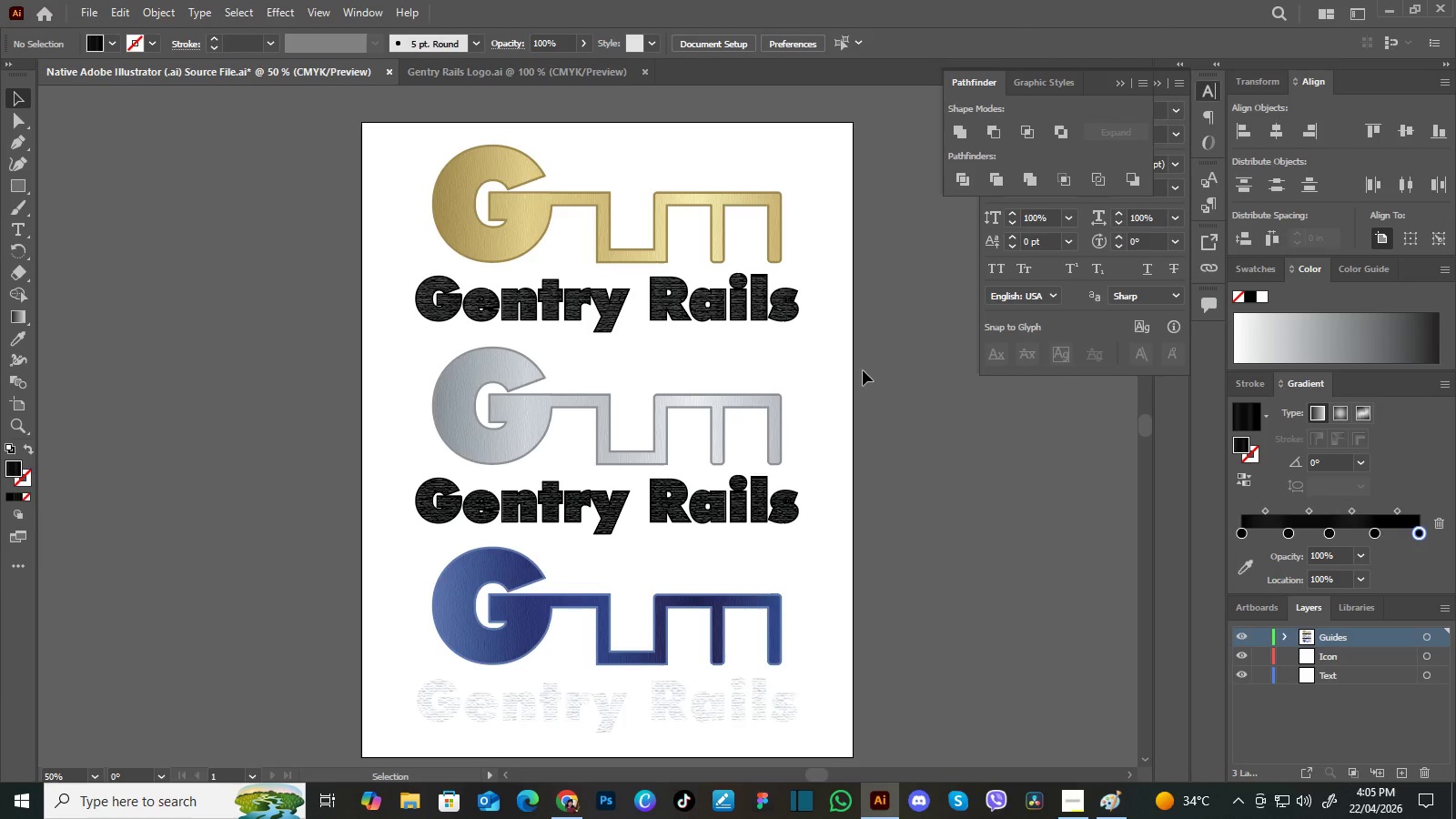 
left_click_drag(start_coordinate=[856, 389], to_coordinate=[870, 380])
 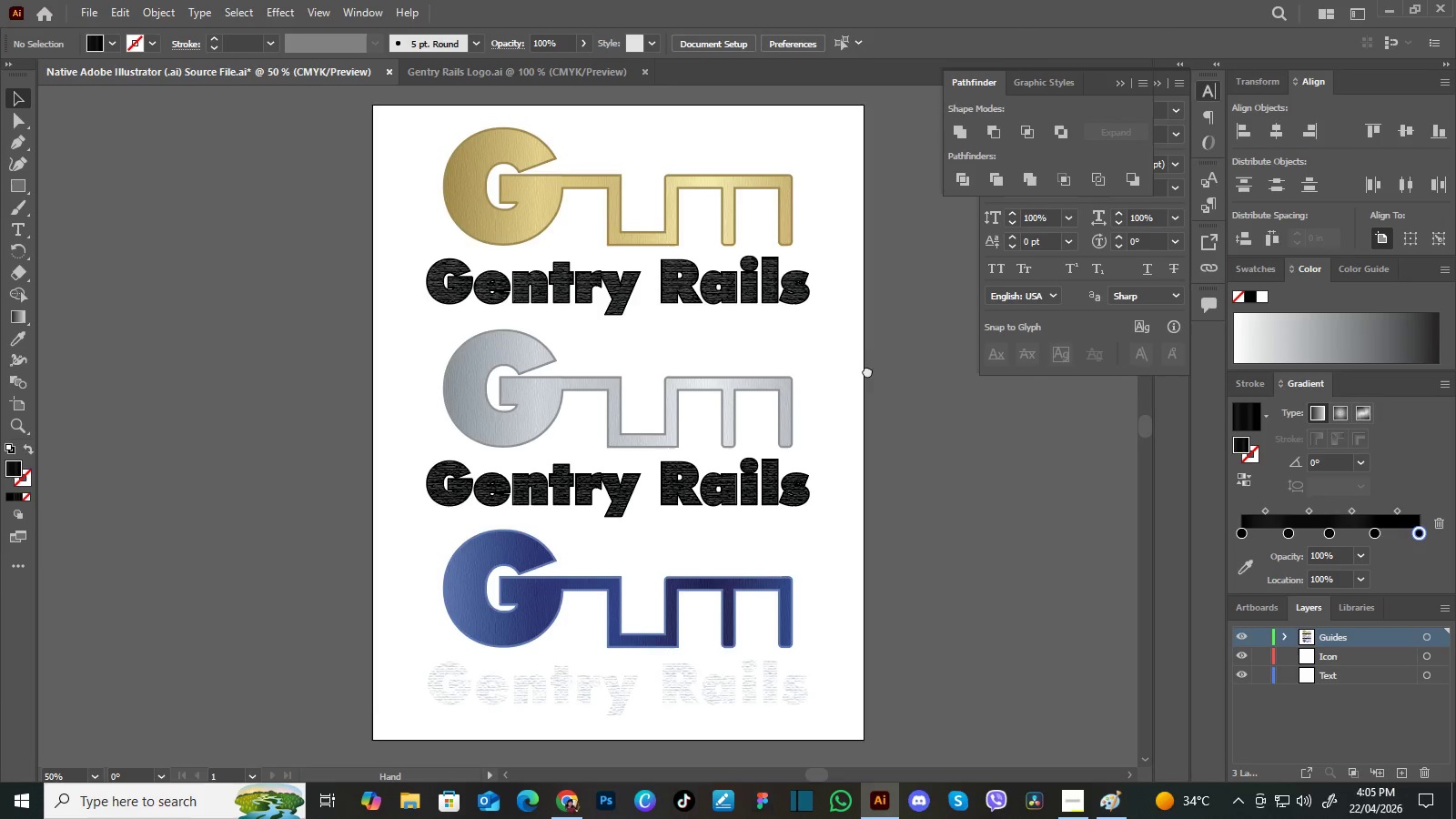 
left_click_drag(start_coordinate=[869, 368], to_coordinate=[864, 377])
 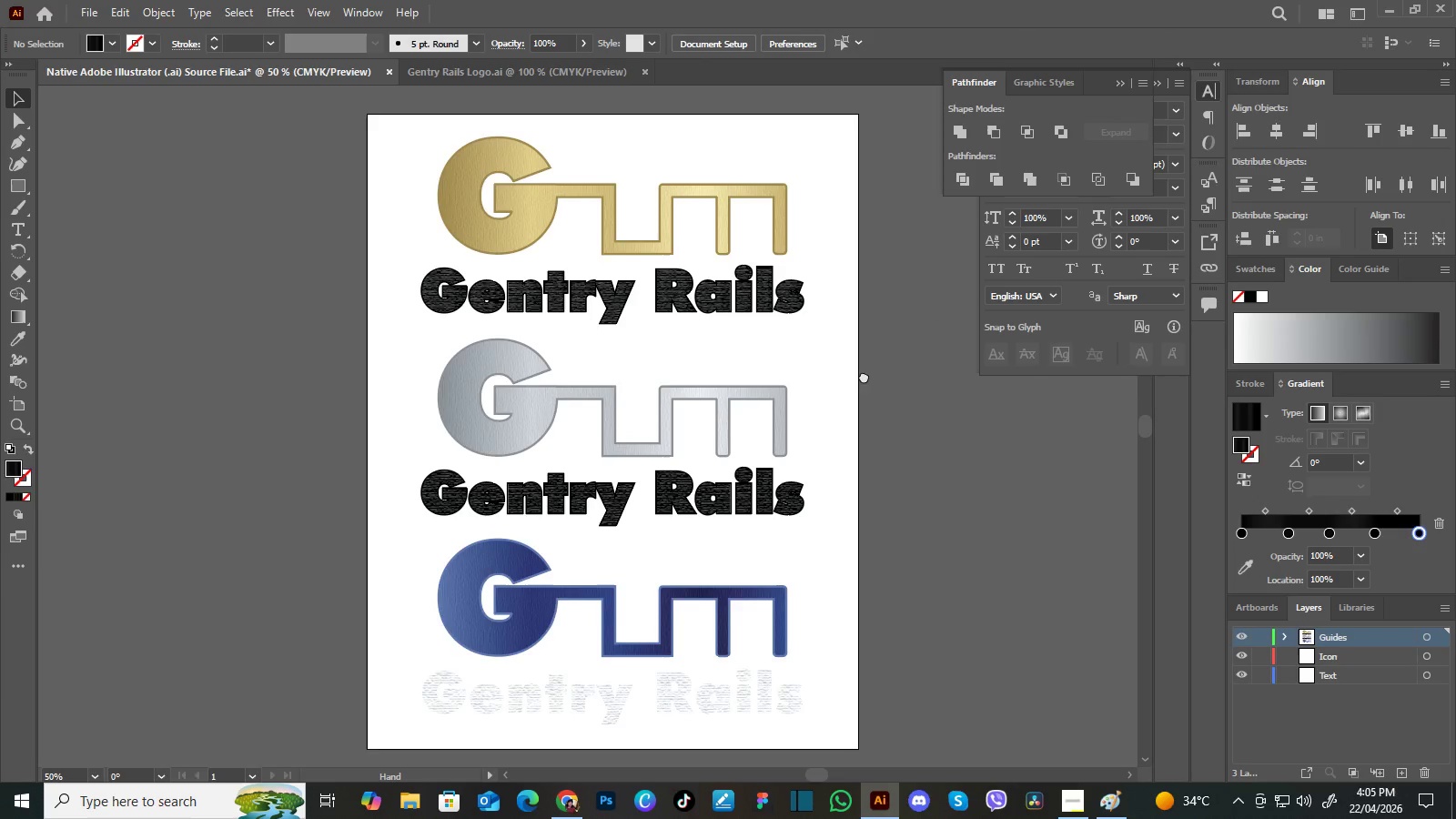 
left_click_drag(start_coordinate=[864, 376], to_coordinate=[858, 384])
 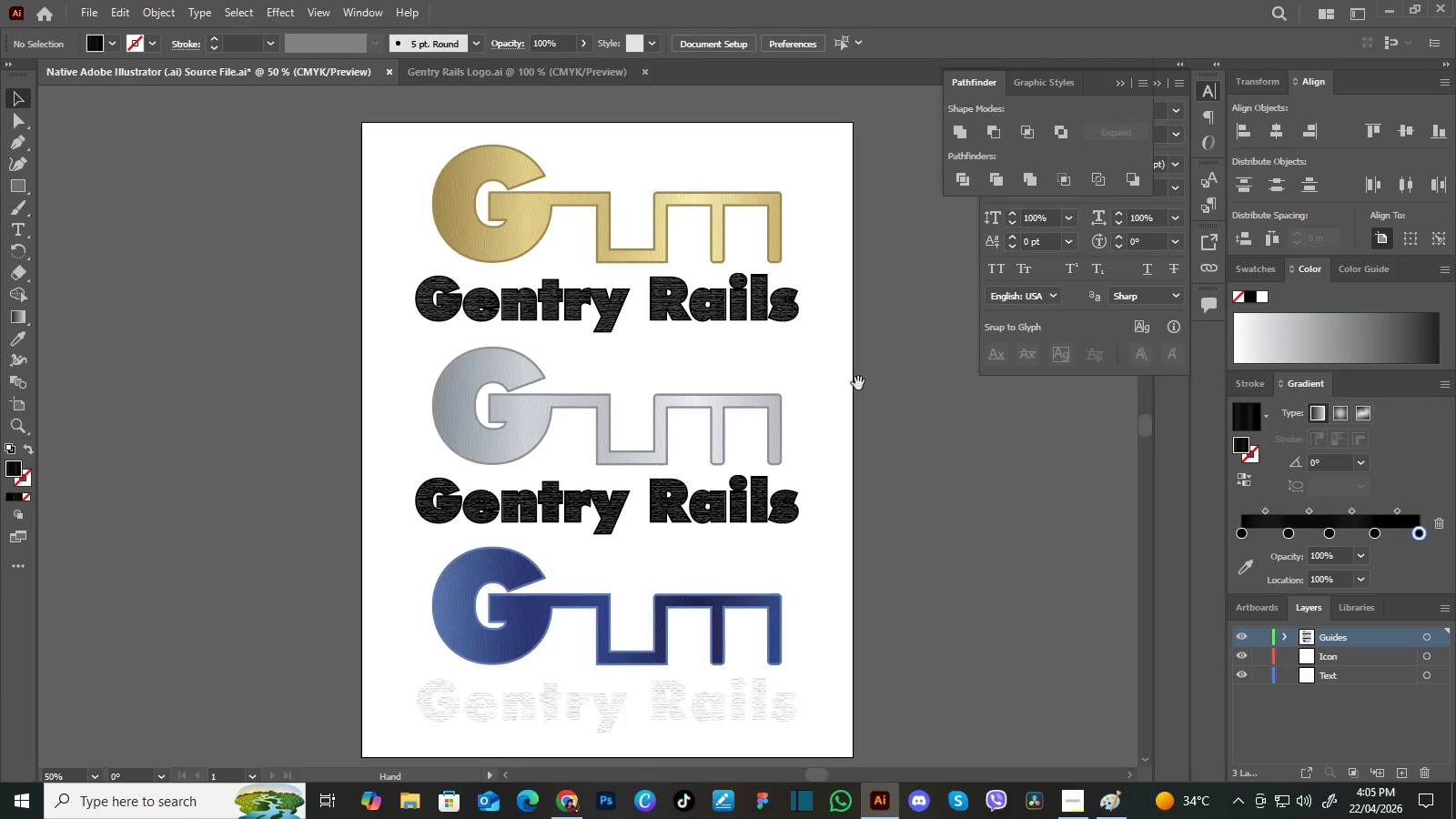 
key(Space)
 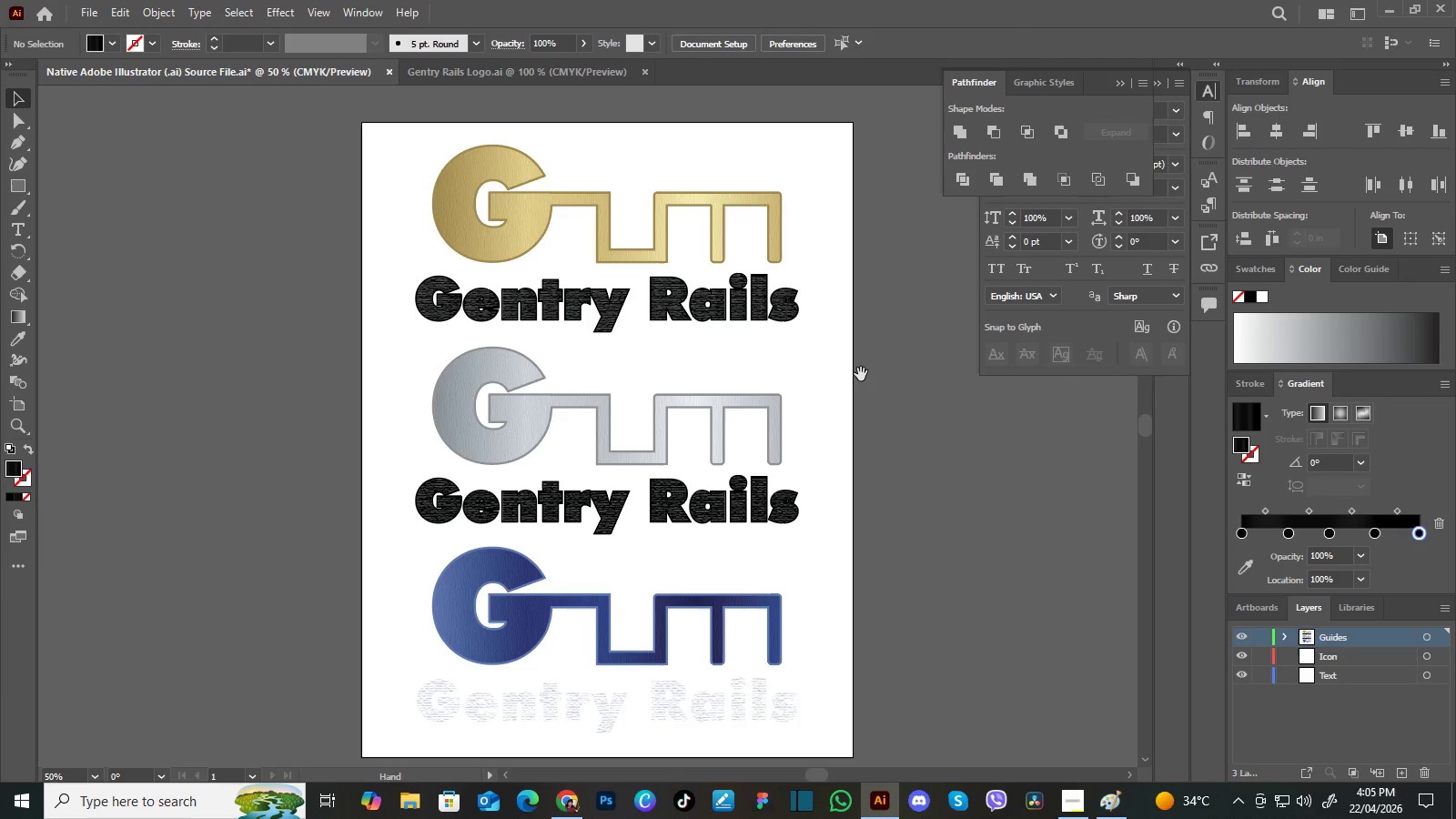 
key(Space)
 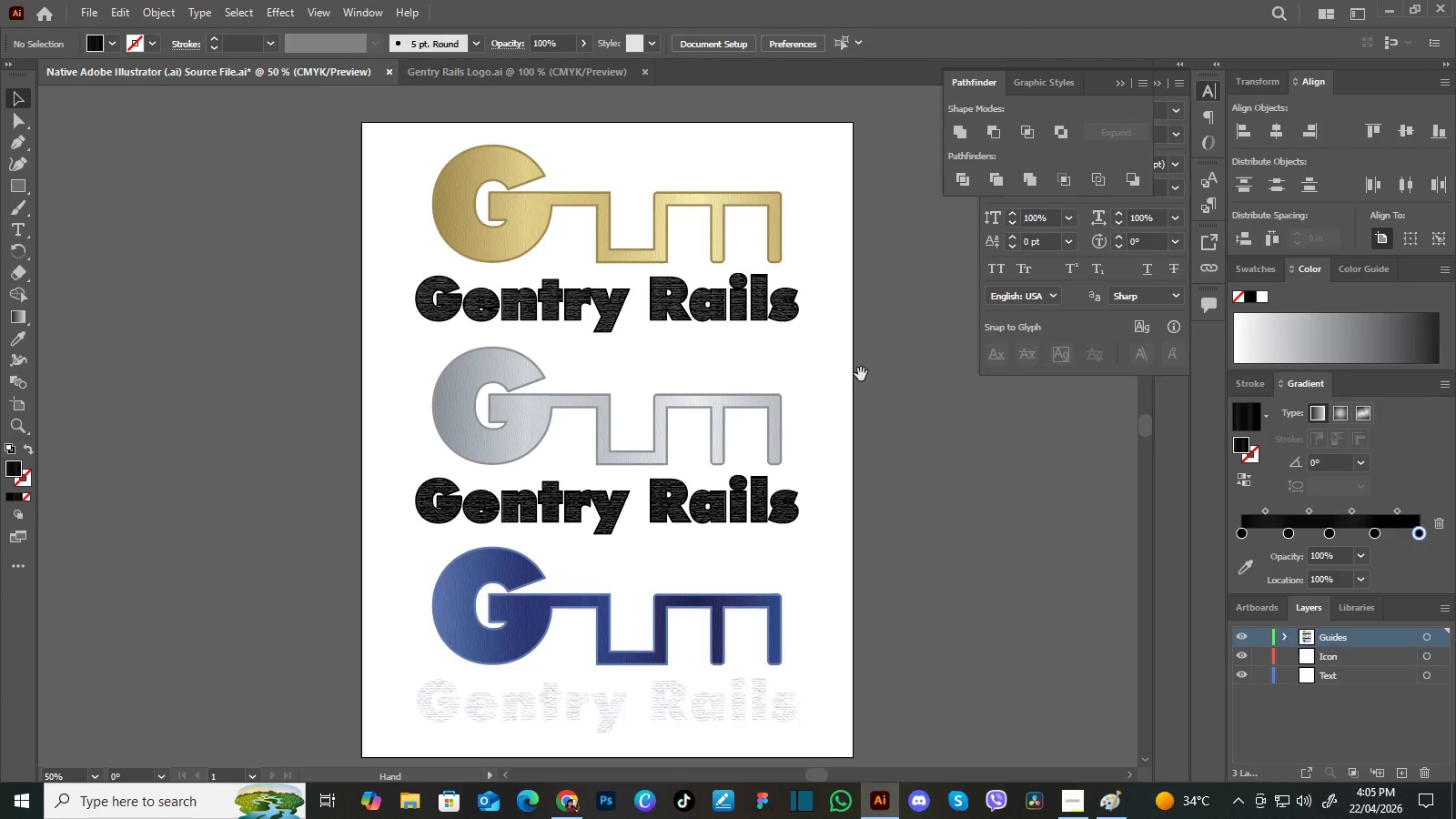 
key(Space)
 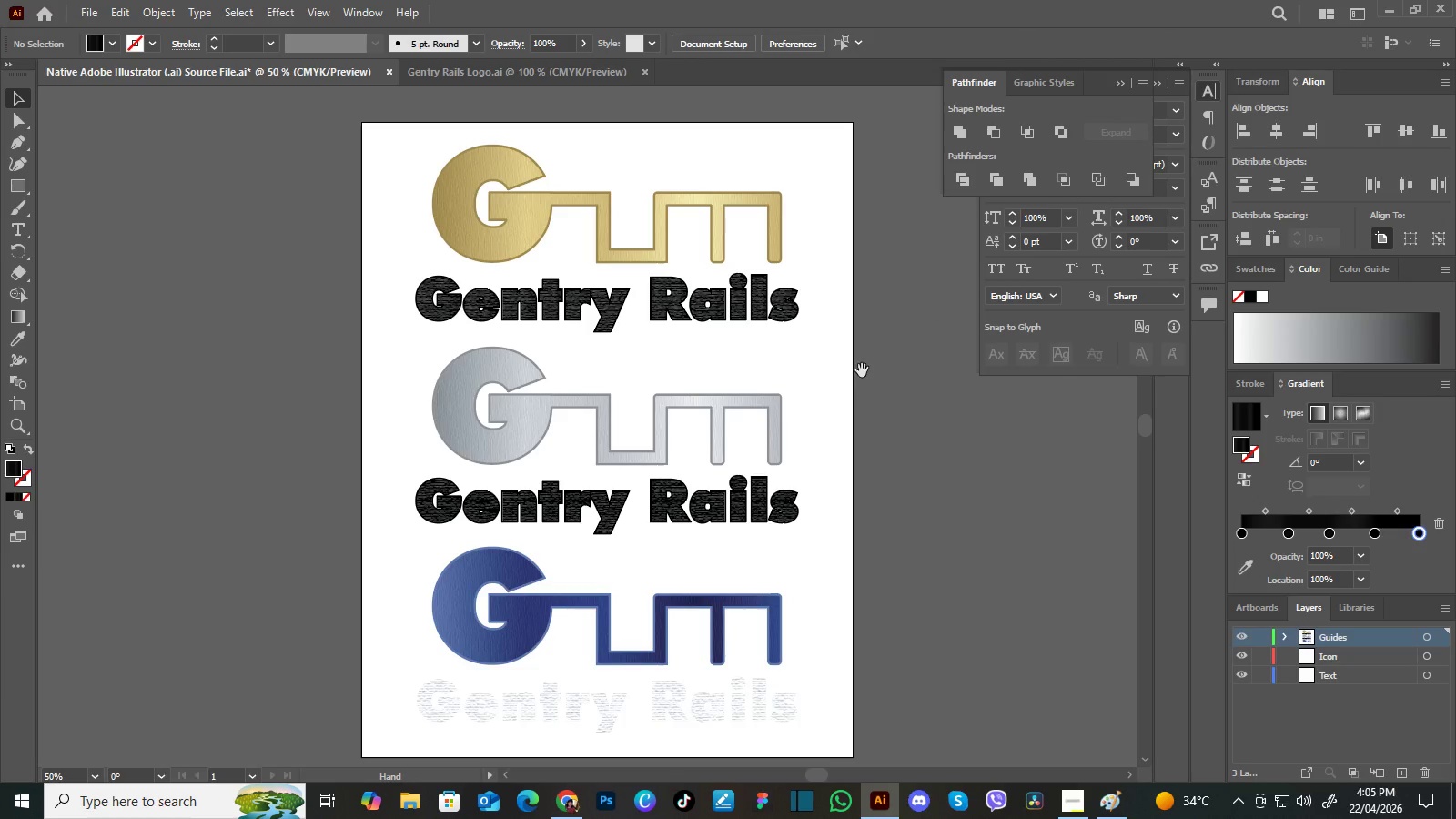 
key(Space)
 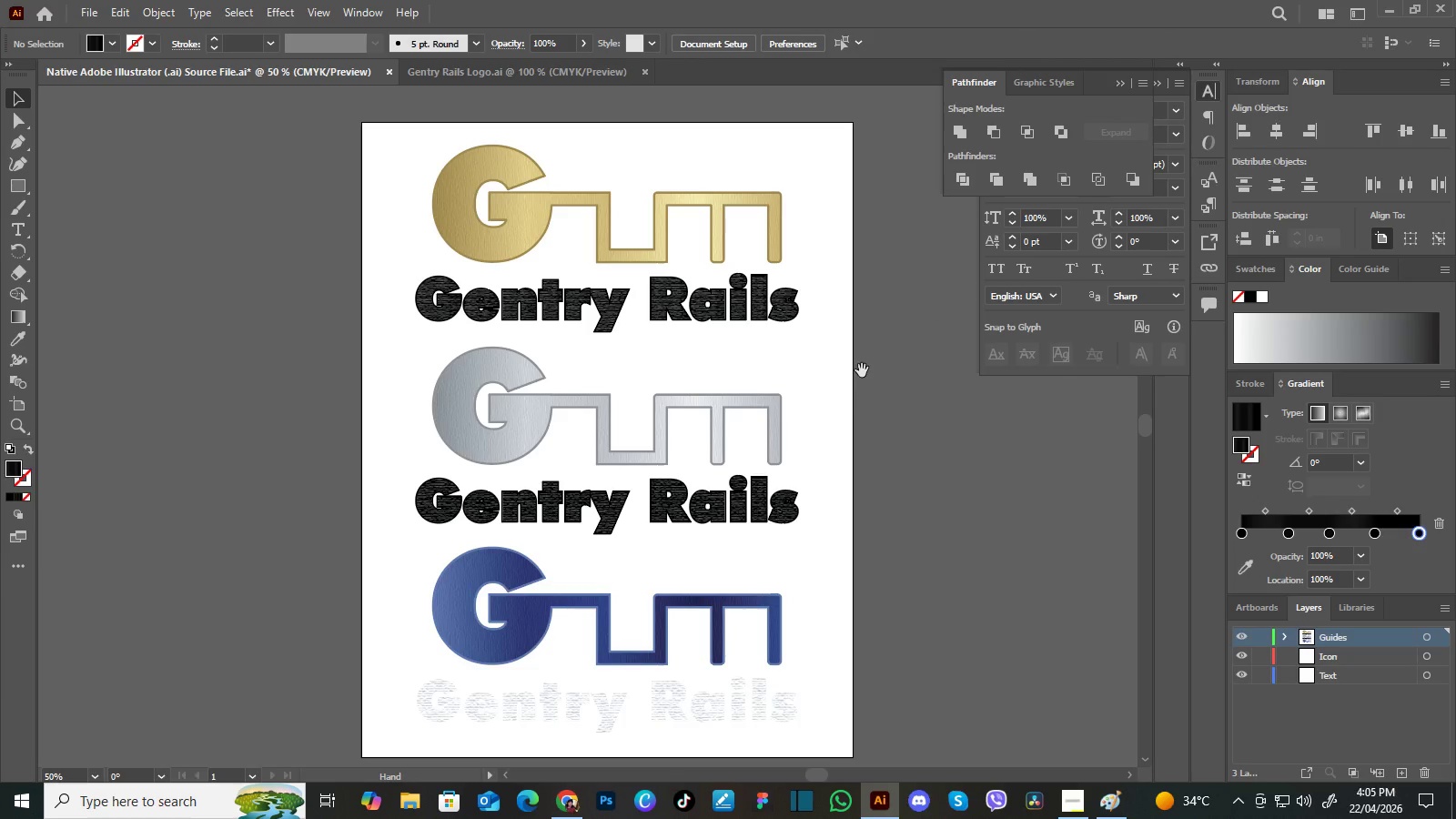 
key(Space)
 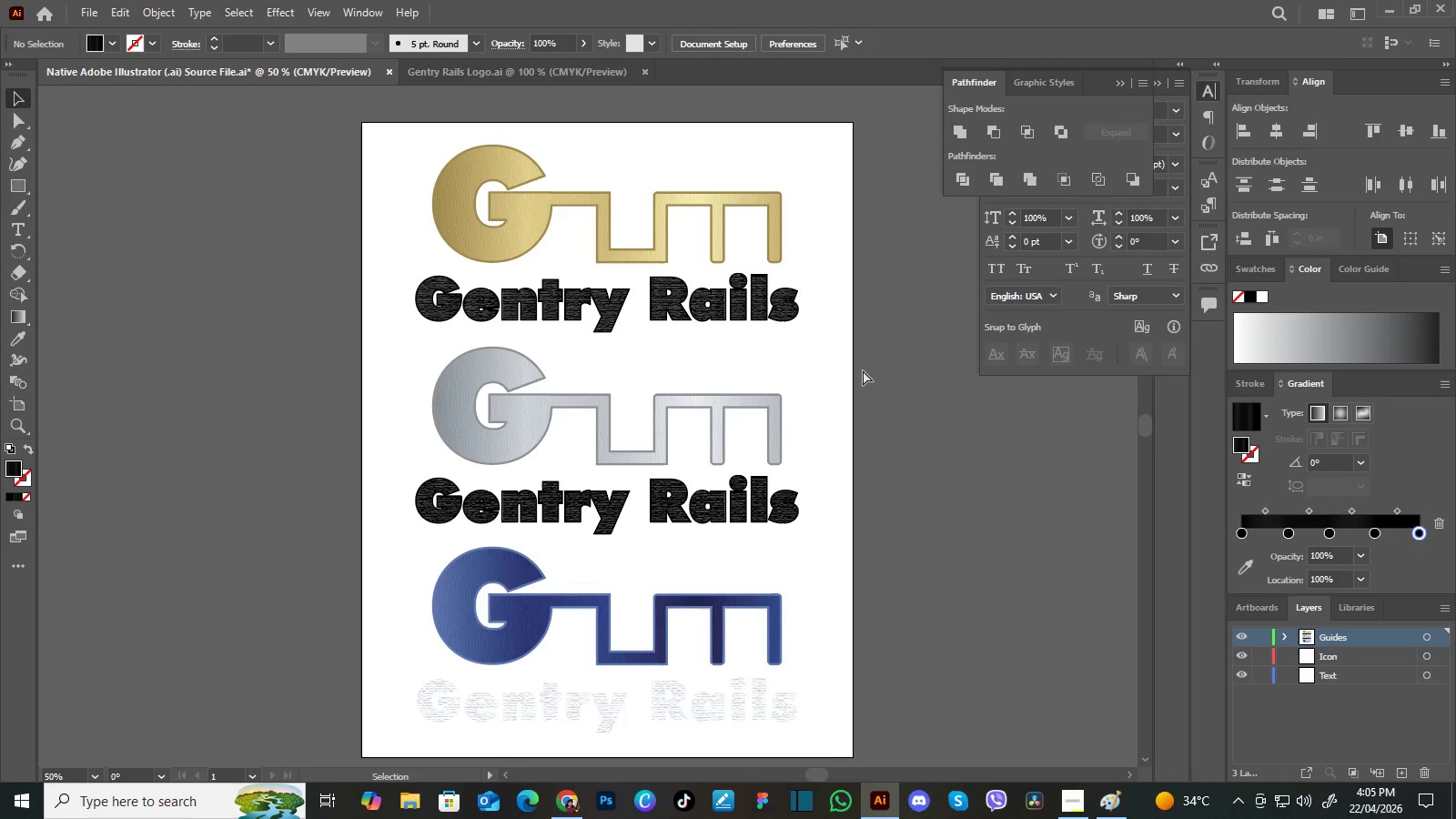 
key(Control+Equal)
 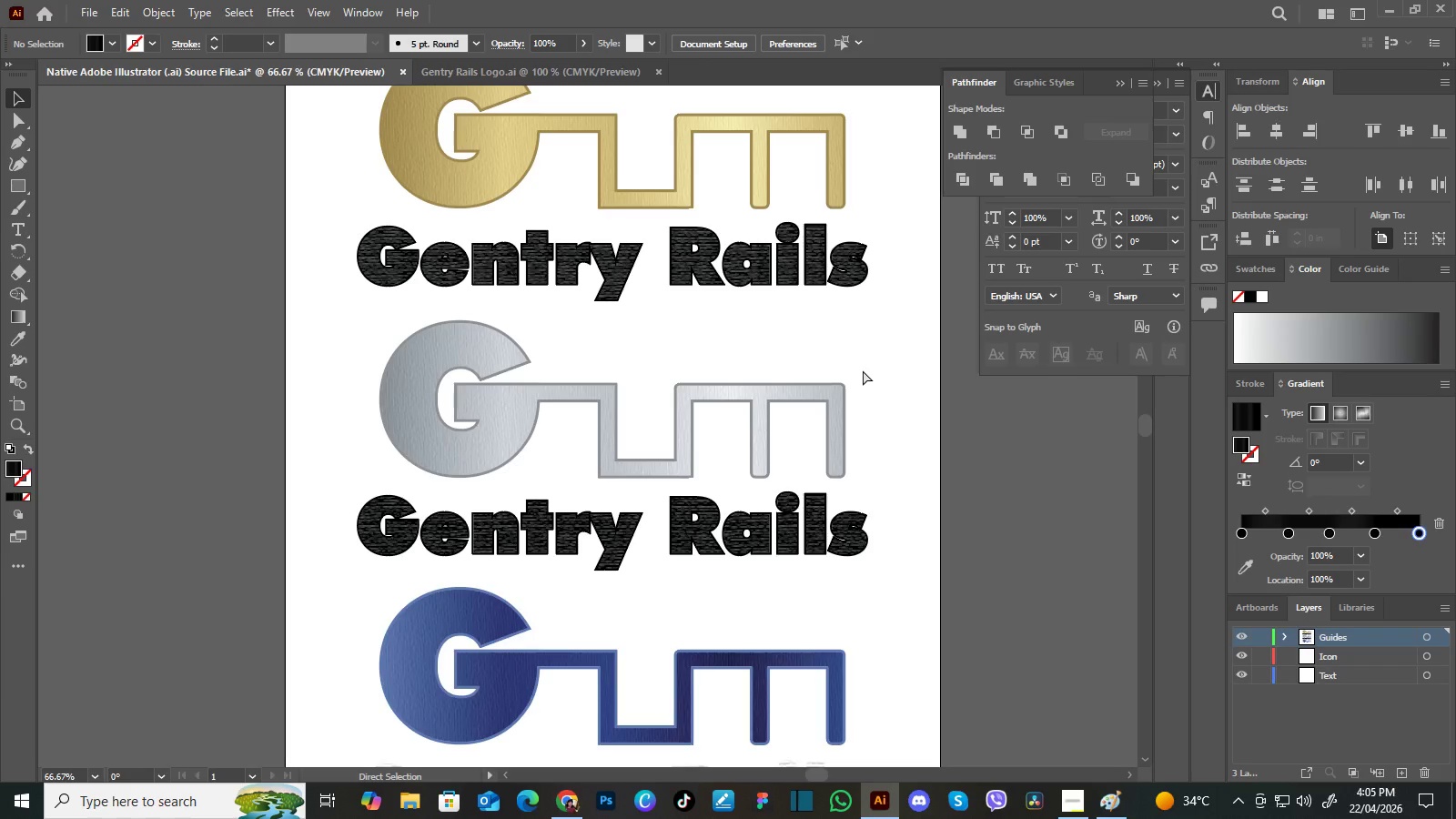 
key(Control+Equal)
 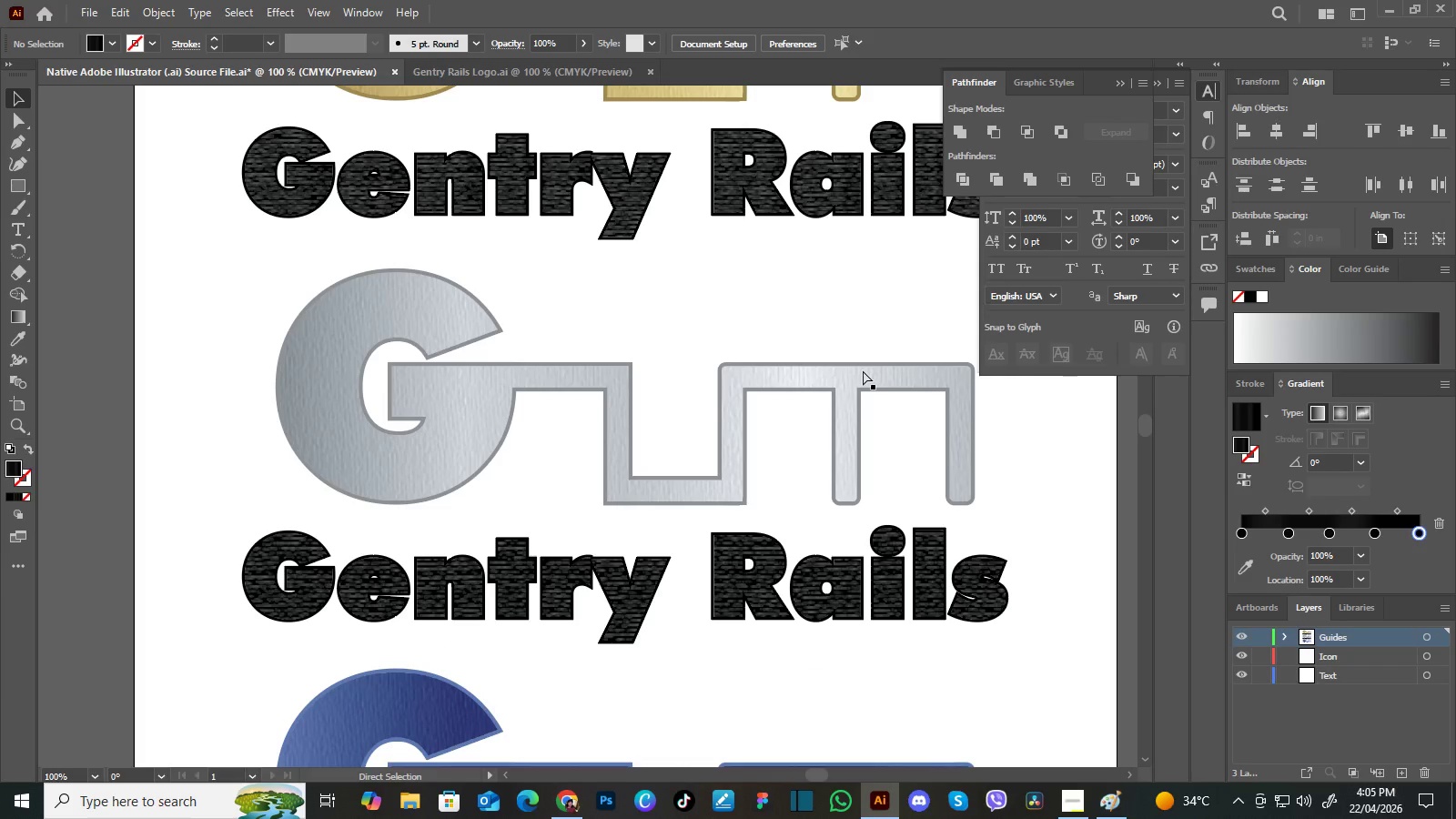 
key(Control+Minus)
 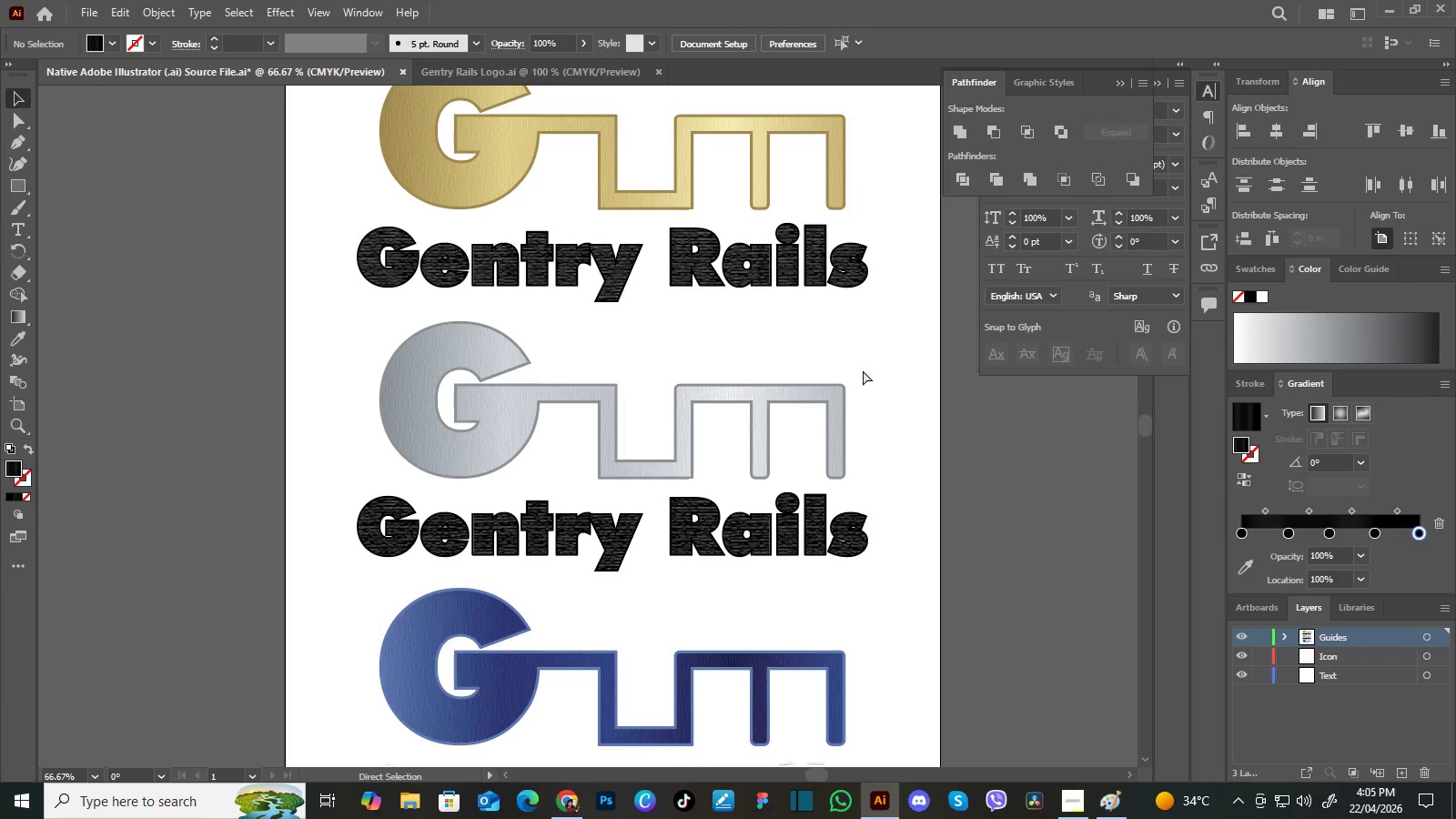 
key(Control+Minus)
 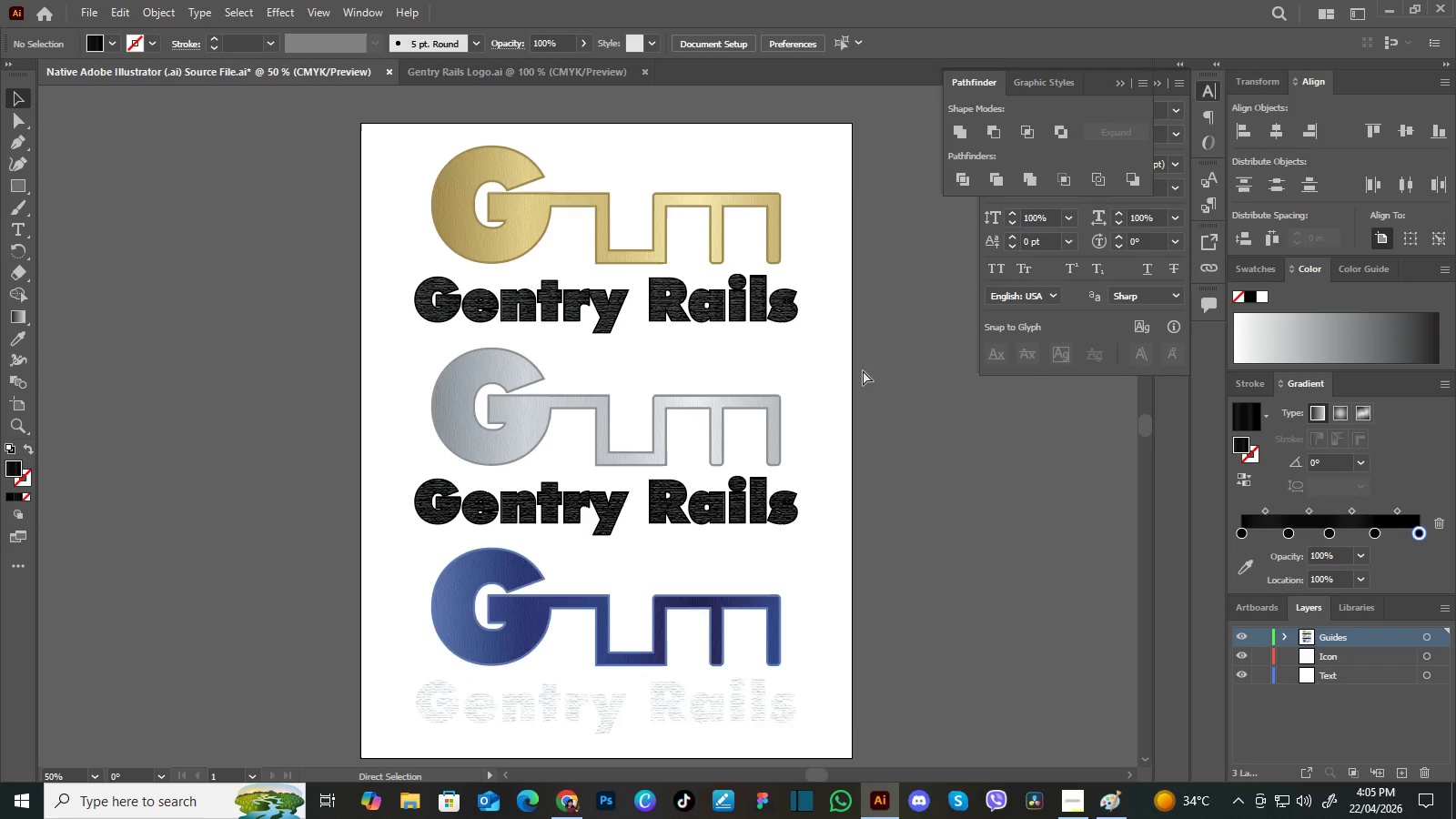 
key(Control+Equal)
 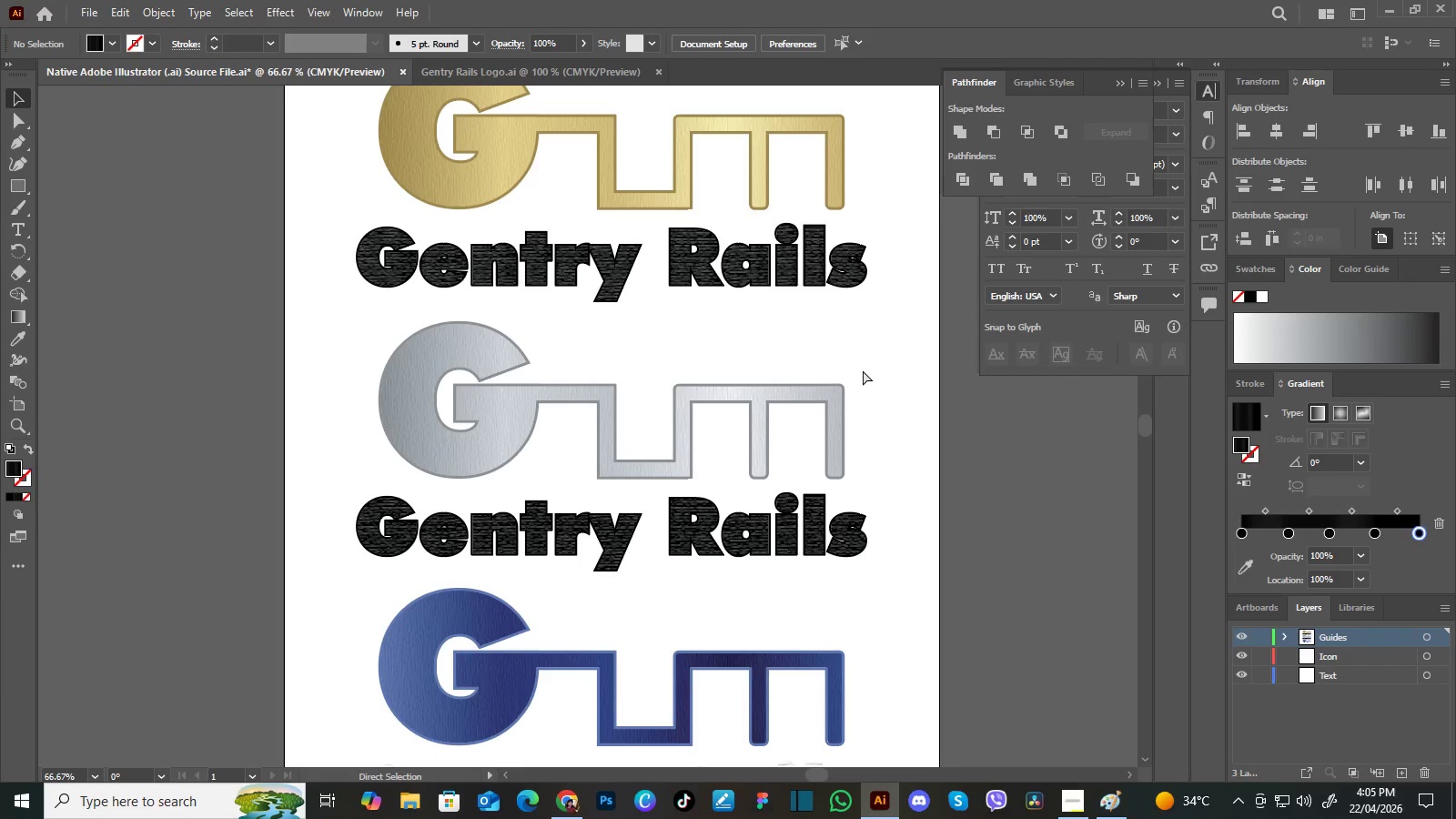 
key(Control+Minus)
 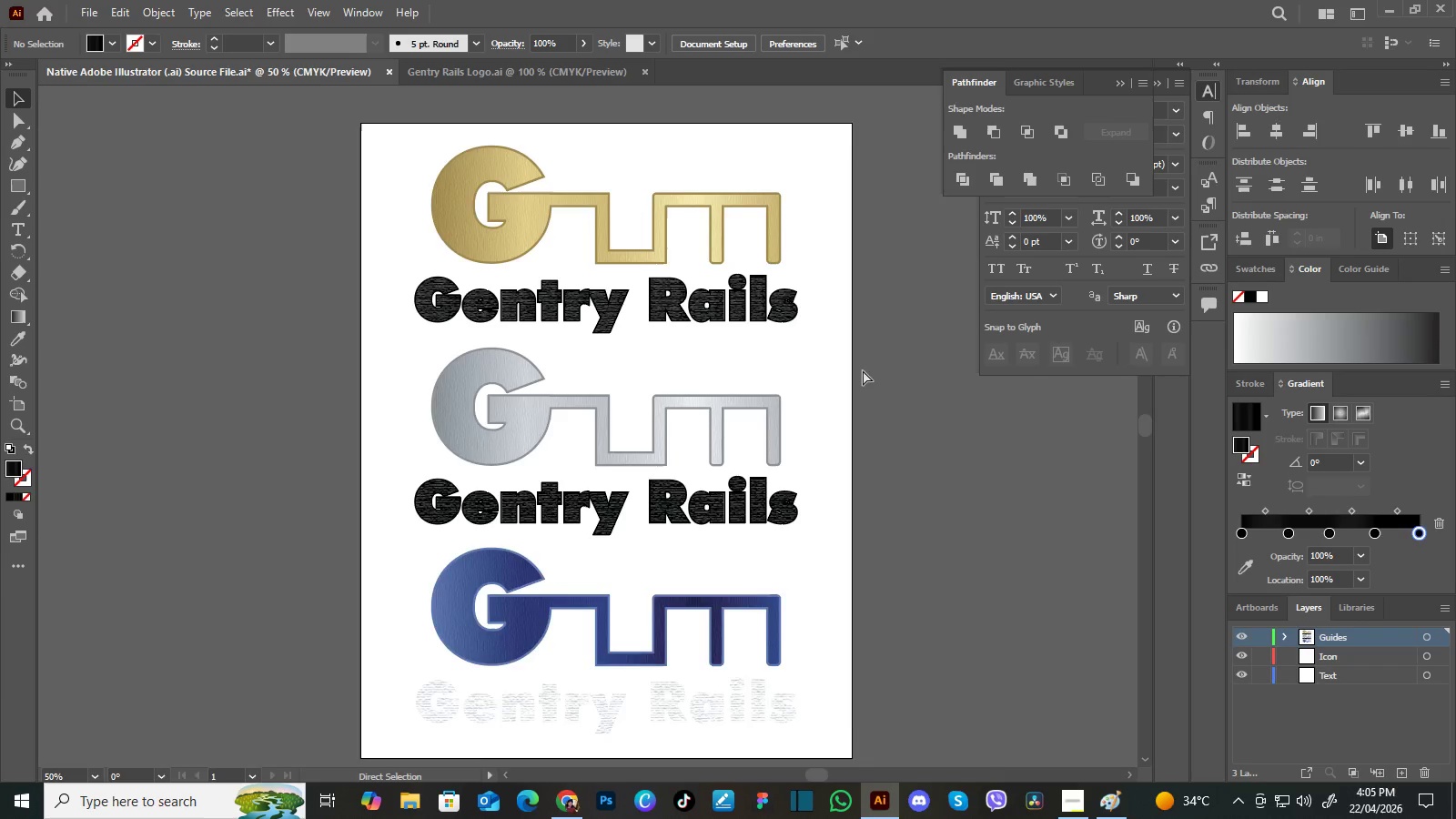 
key(Control+Equal)
 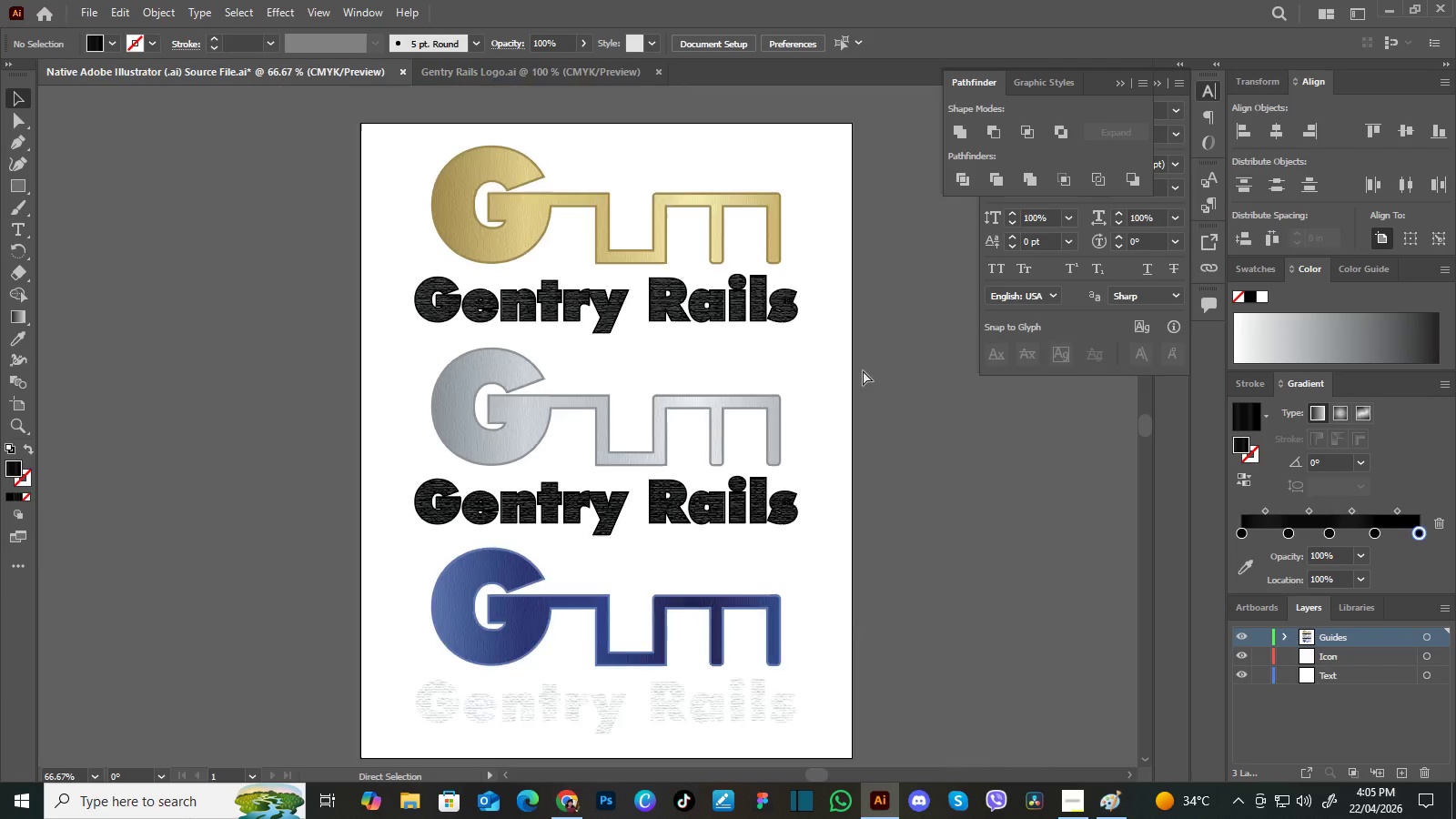 
key(Control+Minus)
 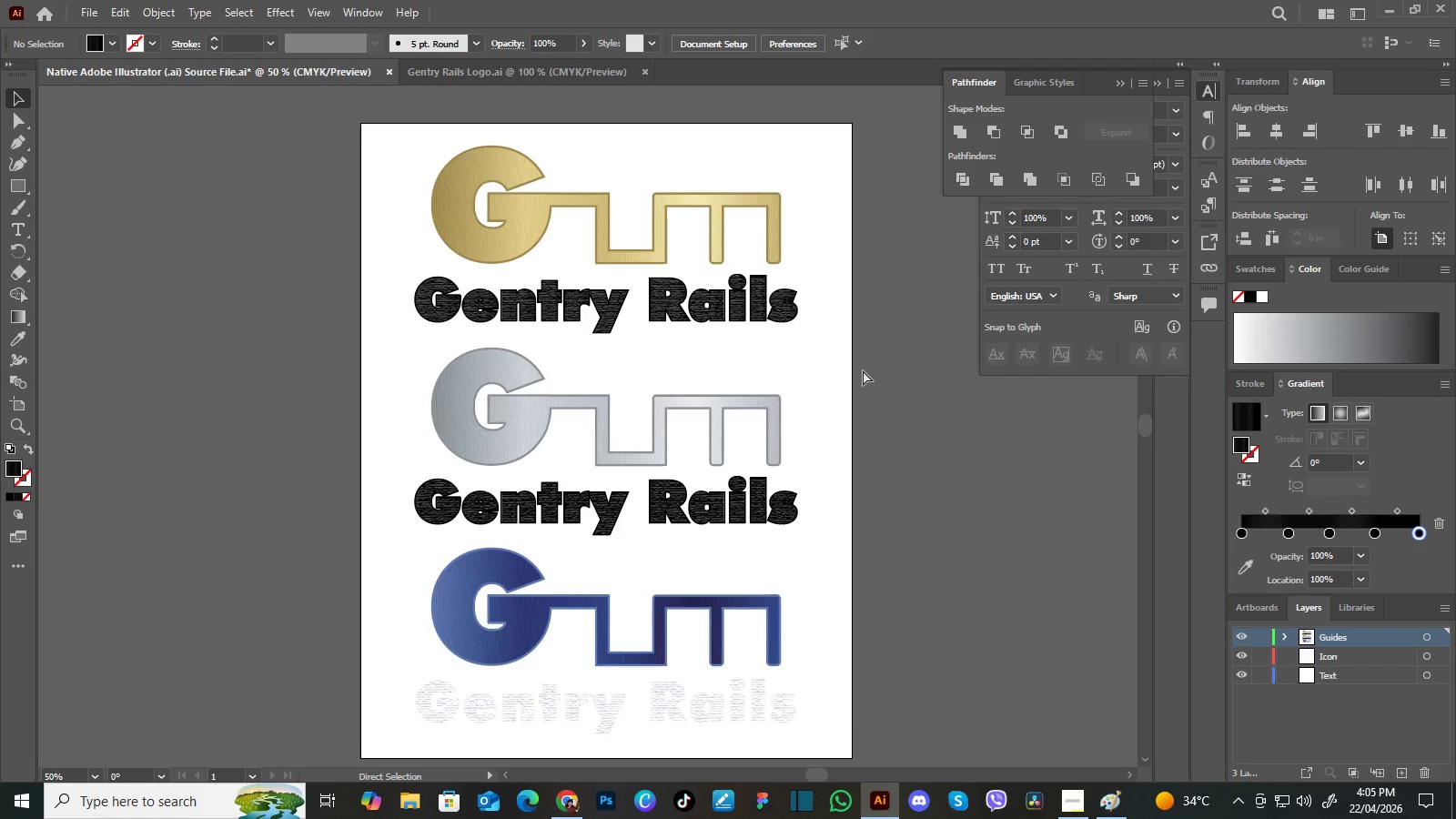 
key(Control+Equal)
 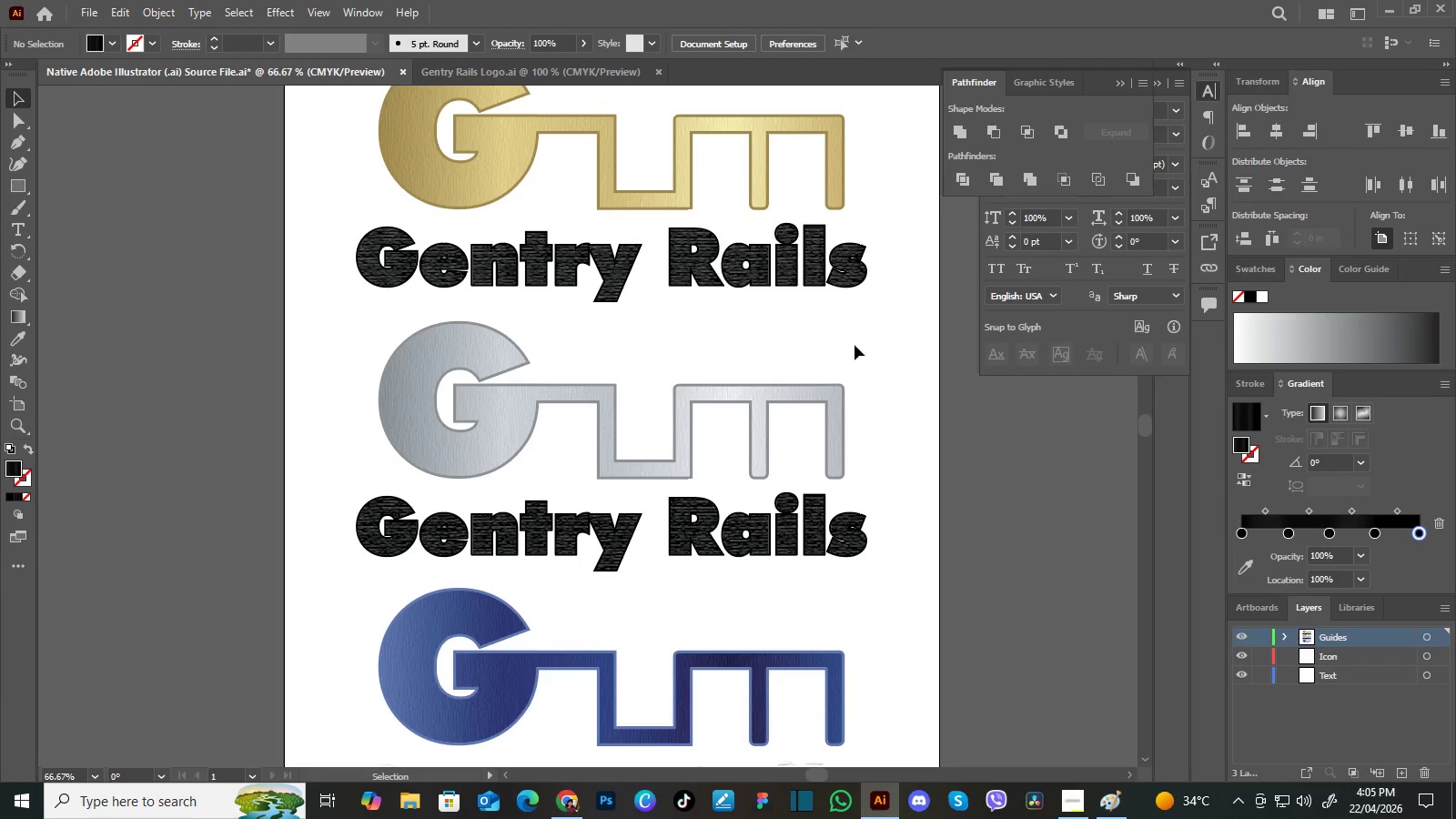 
hold_key(key=Space, duration=1.5)
 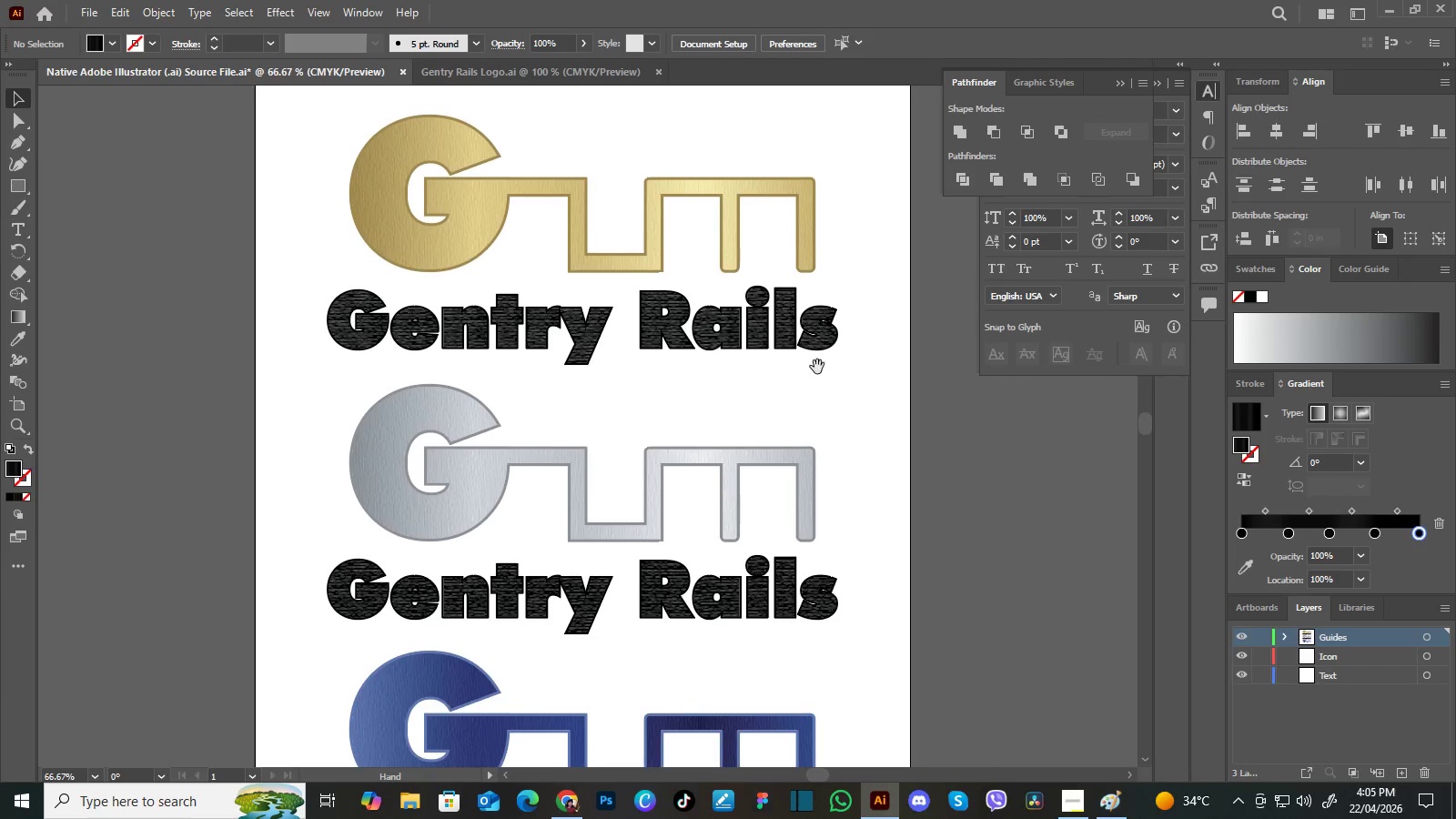 
left_click_drag(start_coordinate=[835, 327], to_coordinate=[815, 359])
 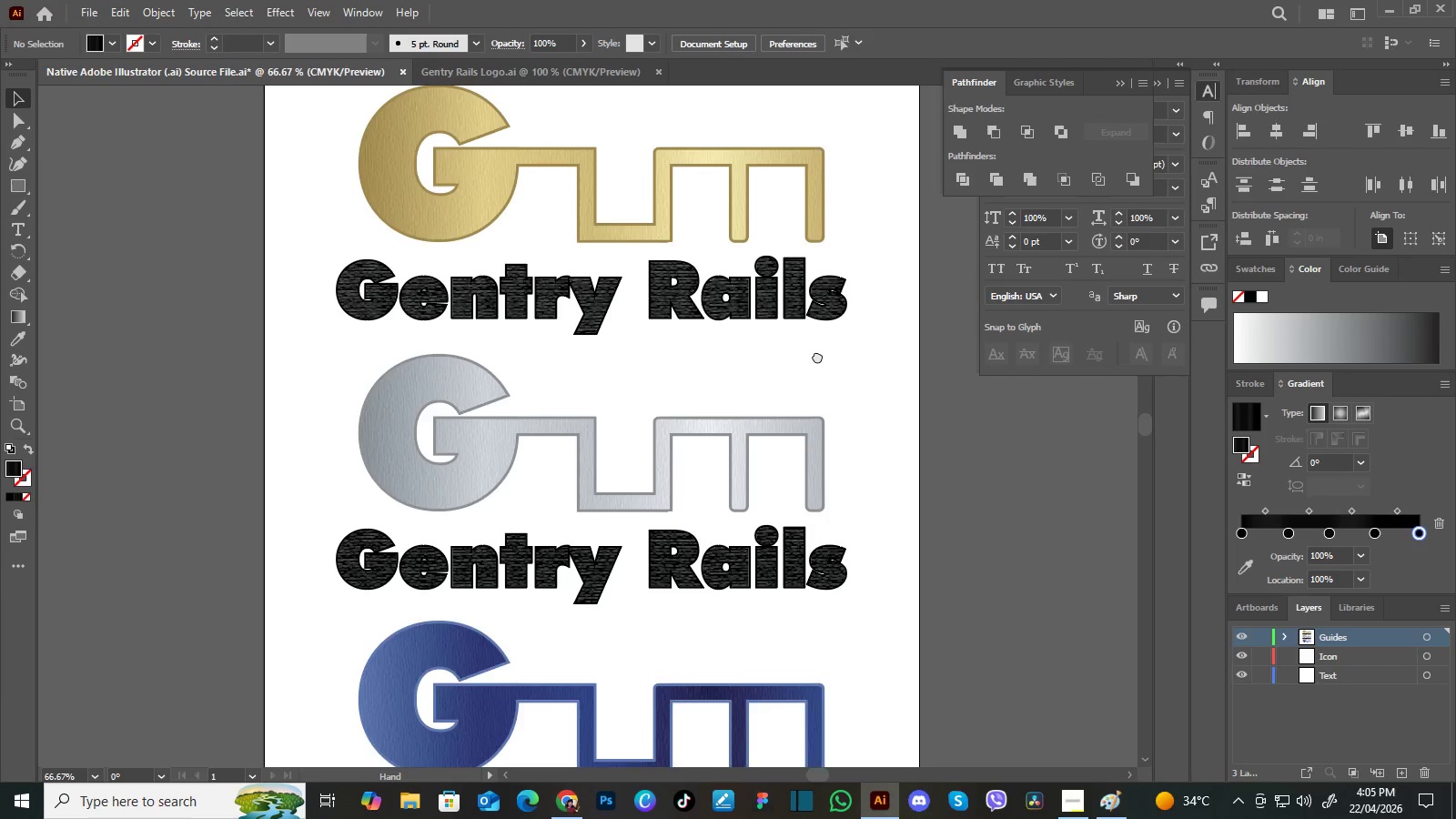 
left_click_drag(start_coordinate=[820, 349], to_coordinate=[814, 363])
 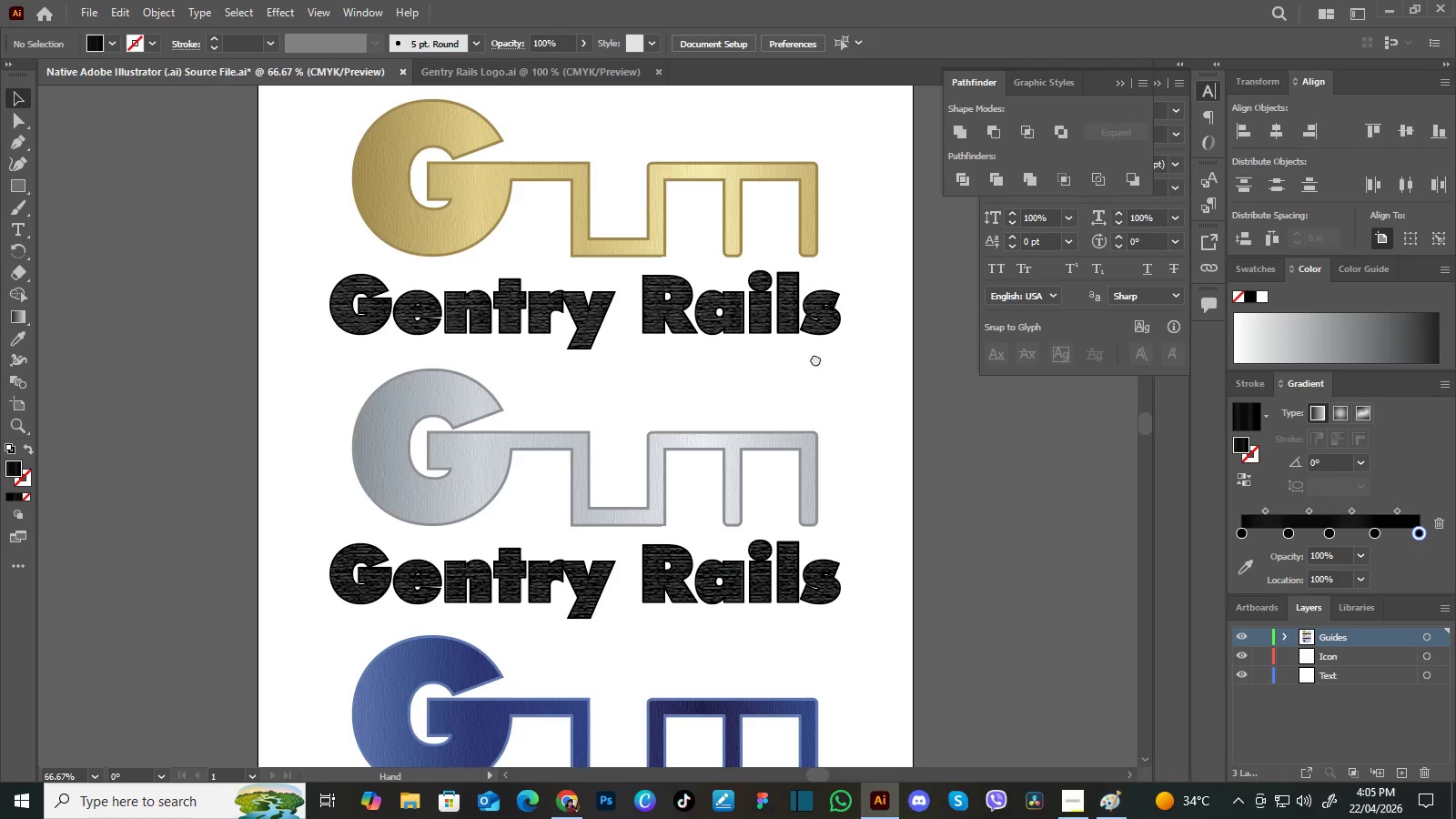 
left_click_drag(start_coordinate=[815, 358], to_coordinate=[814, 366])
 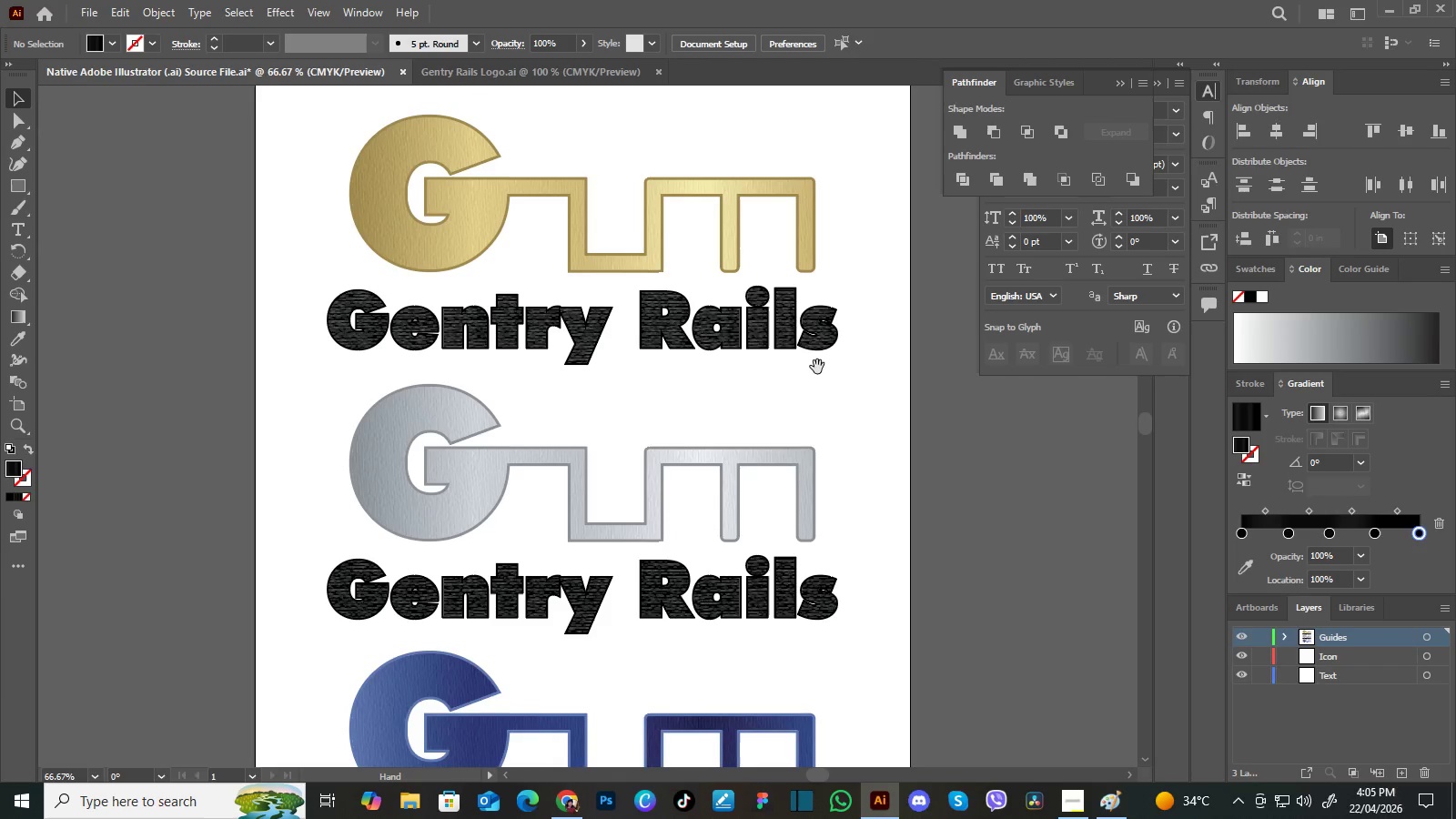 
hold_key(key=Space, duration=0.91)
 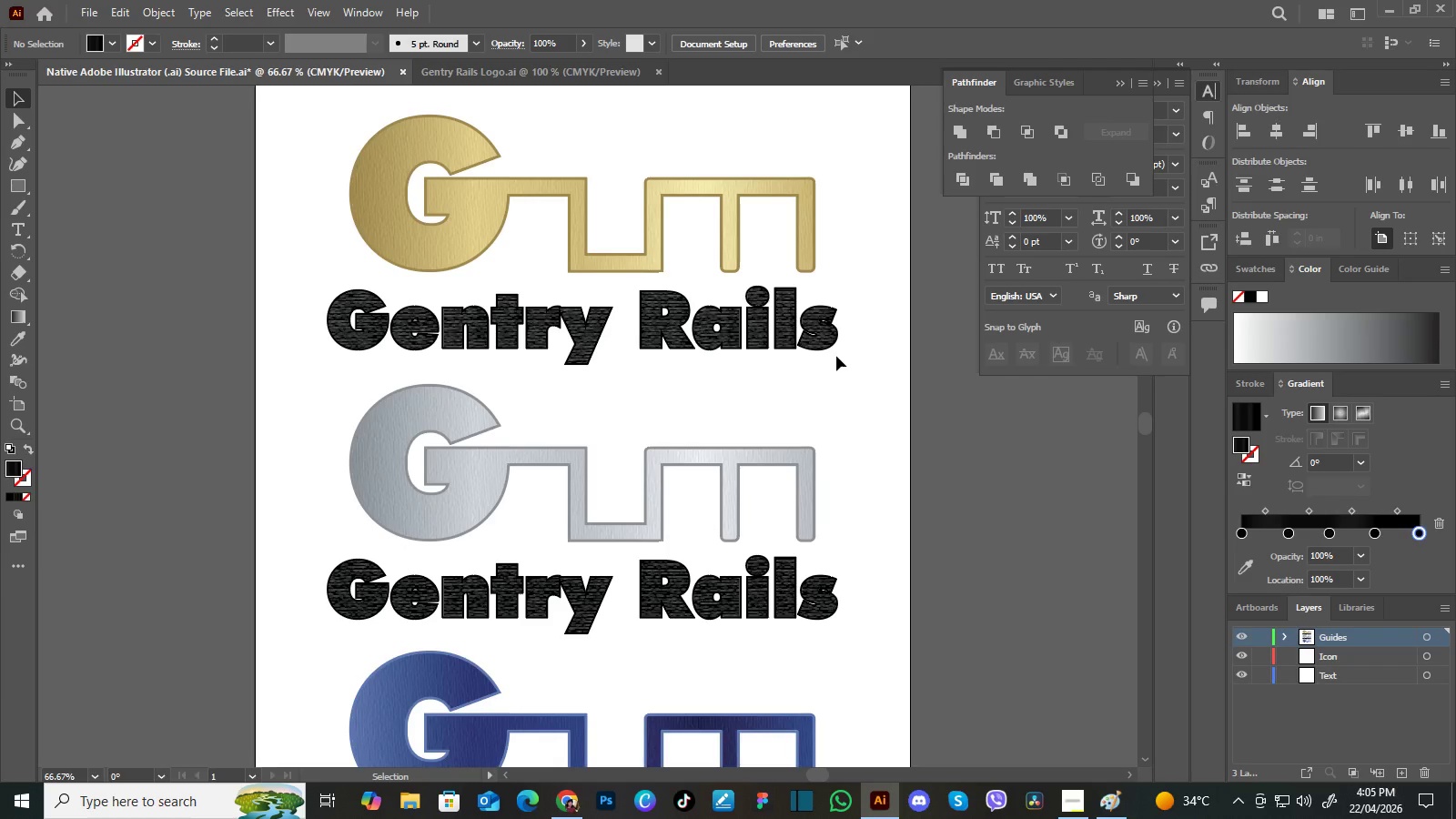 
left_click_drag(start_coordinate=[818, 359], to_coordinate=[817, 367])
 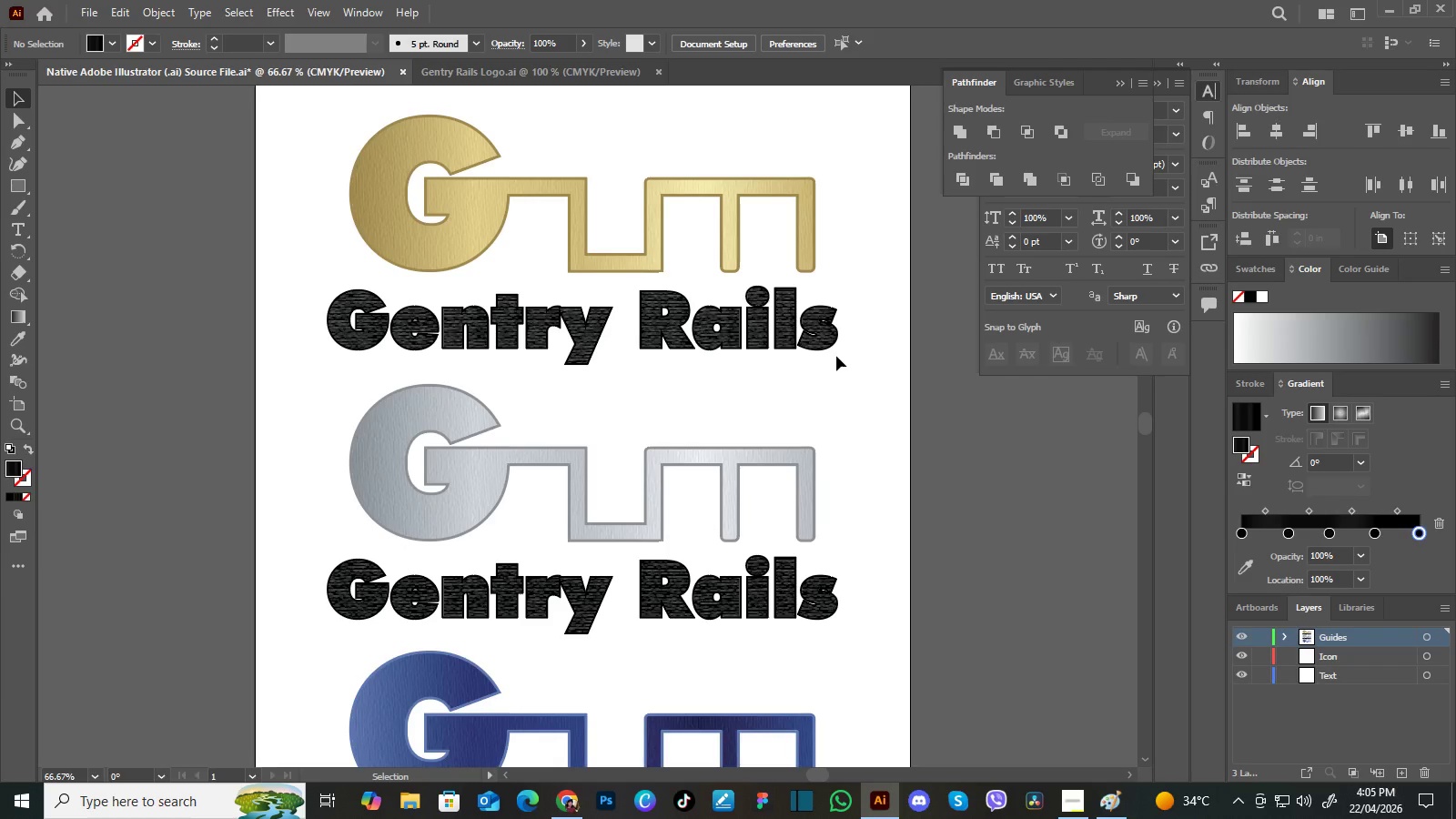 
wait(7.73)
 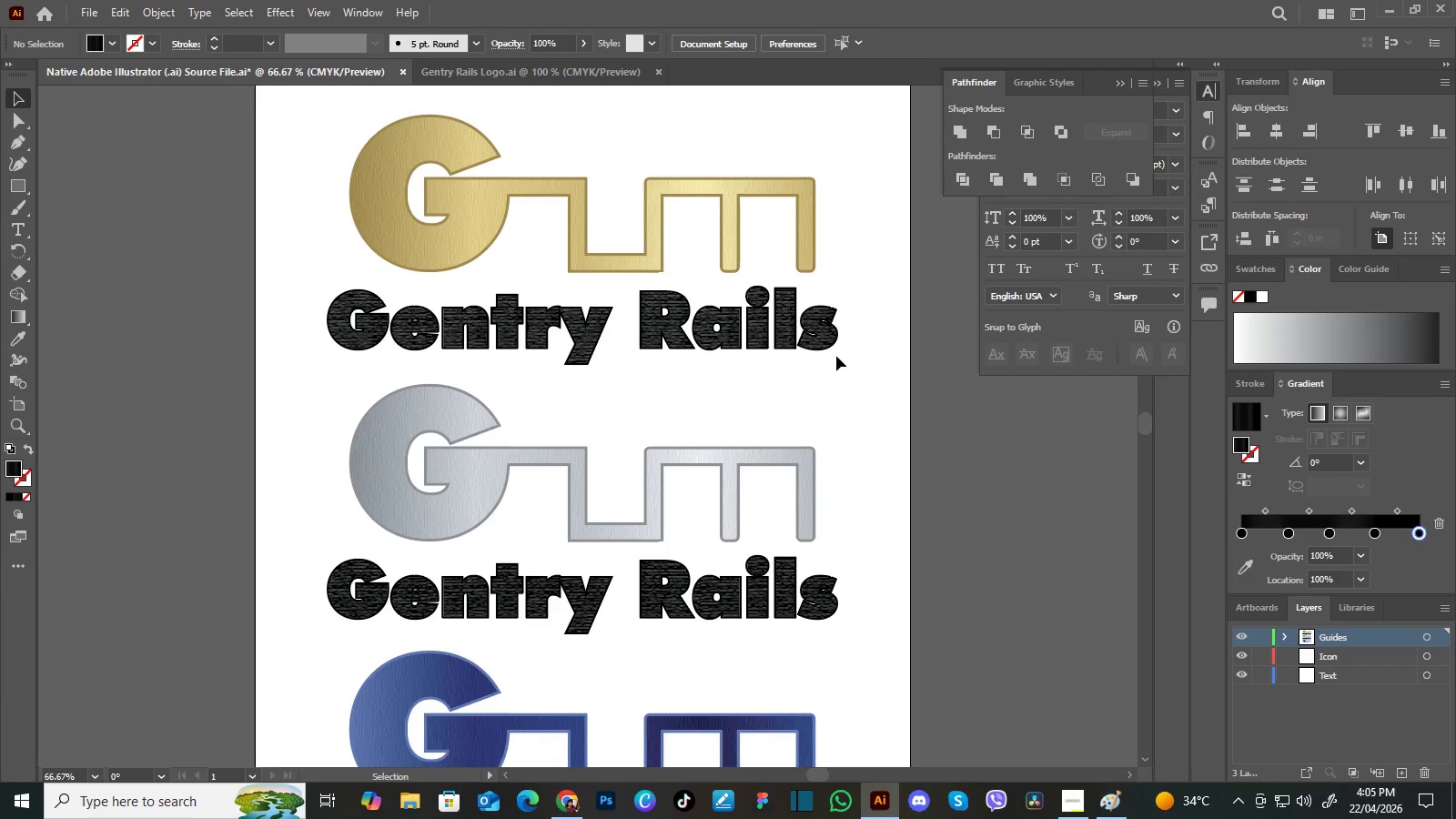 
hold_key(key=Space, duration=1.5)
 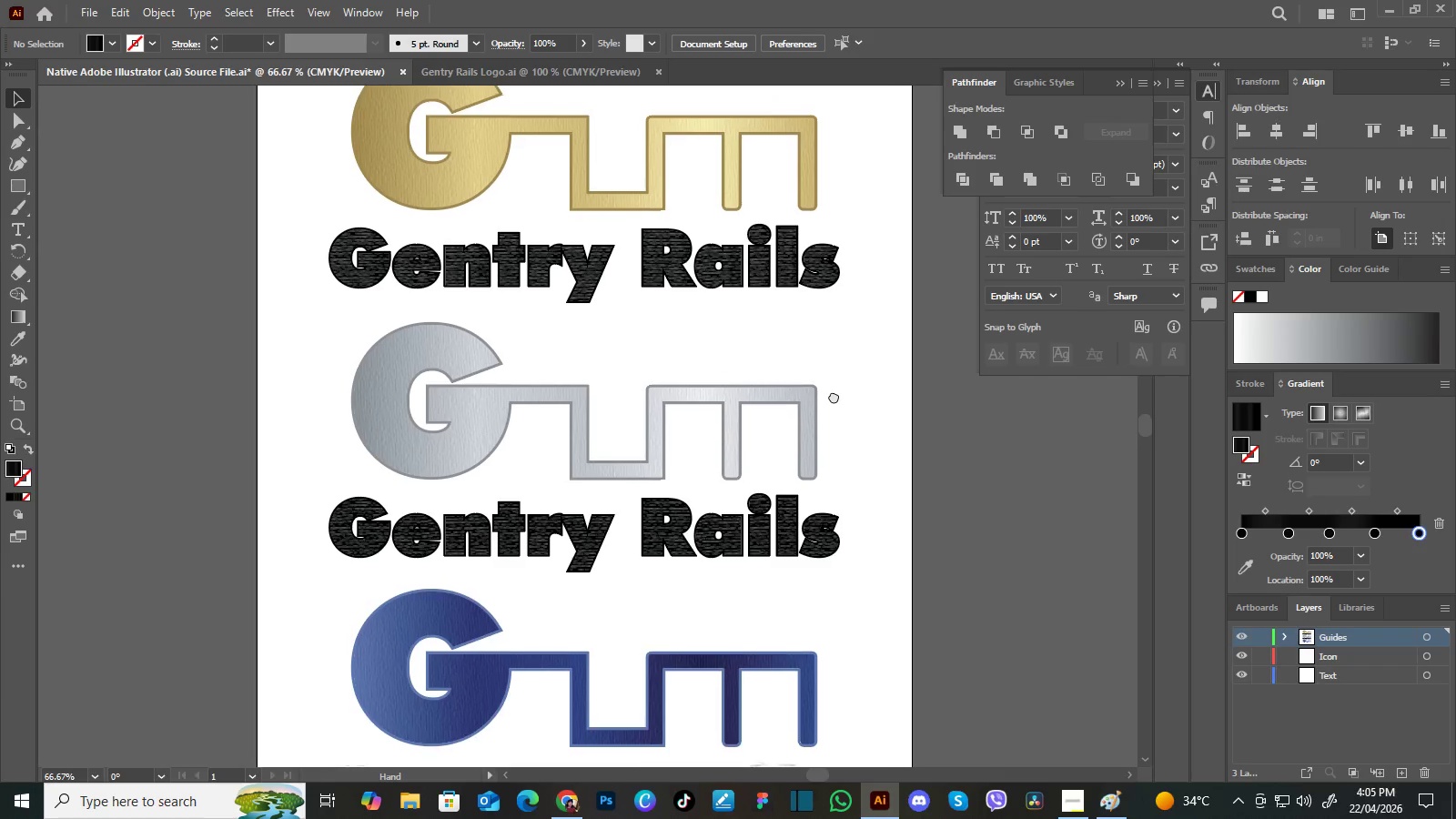 
left_click_drag(start_coordinate=[813, 425], to_coordinate=[806, 348])
 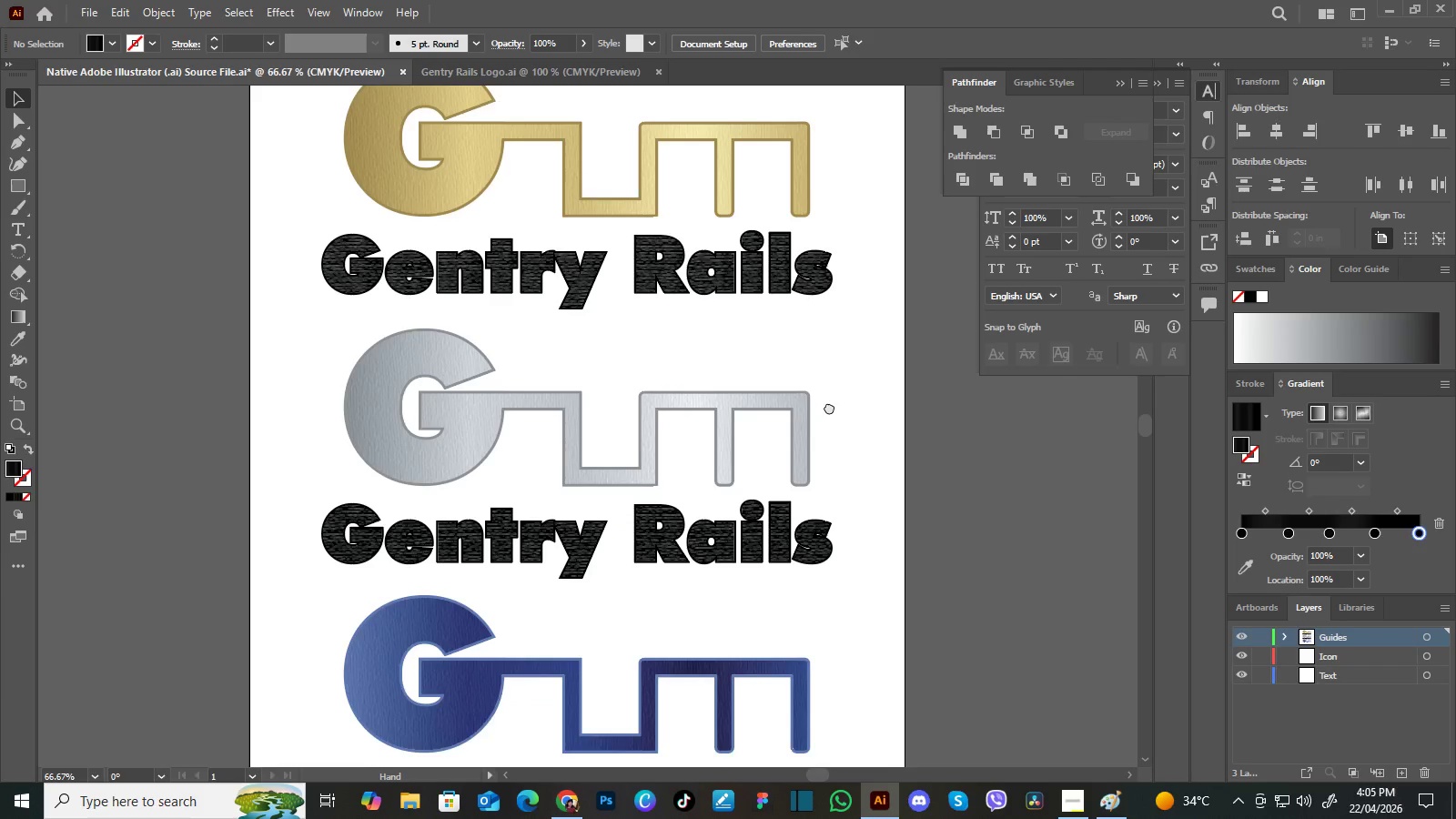 
left_click_drag(start_coordinate=[829, 407], to_coordinate=[824, 372])
 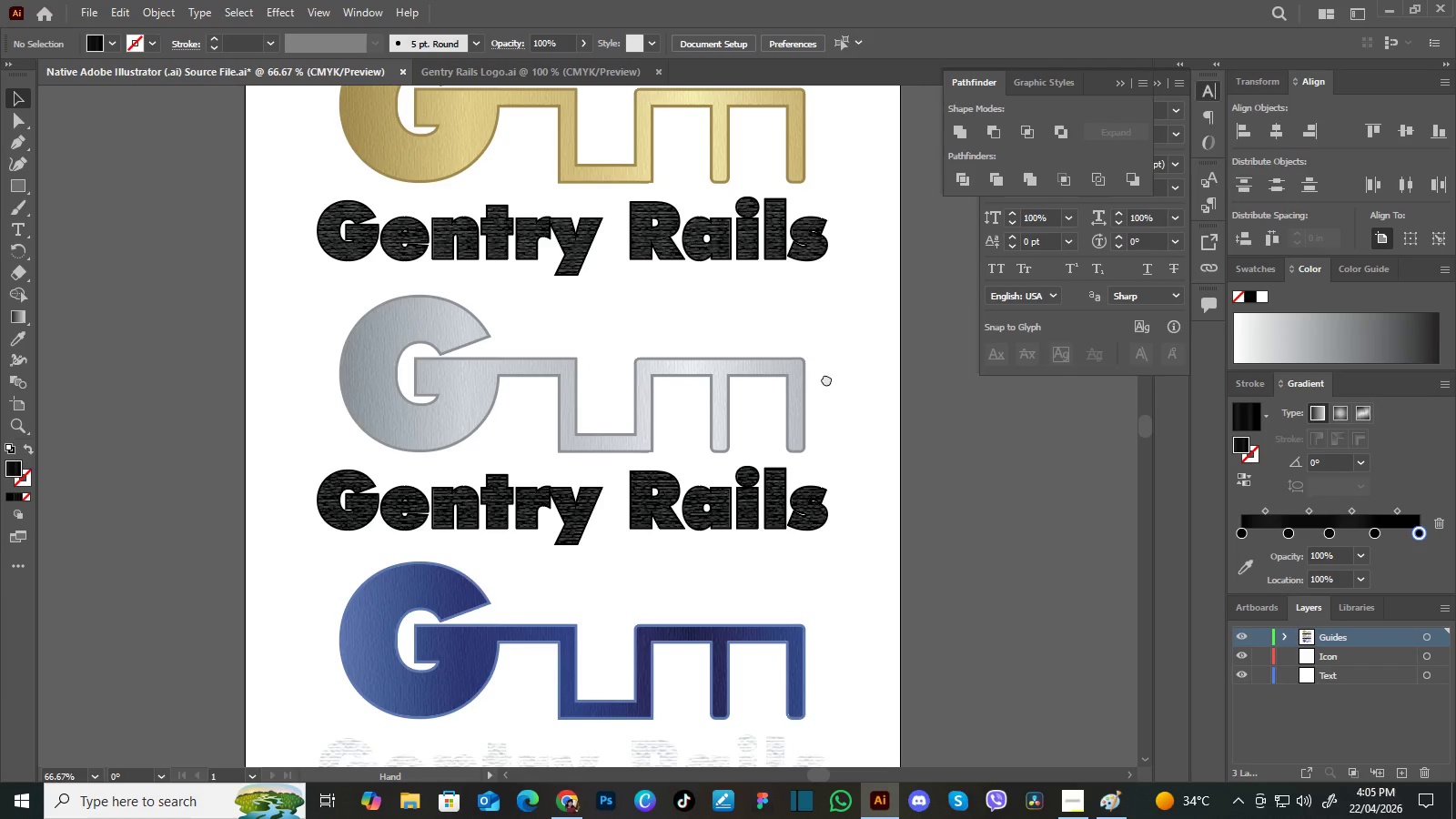 
left_click_drag(start_coordinate=[824, 372], to_coordinate=[828, 381])